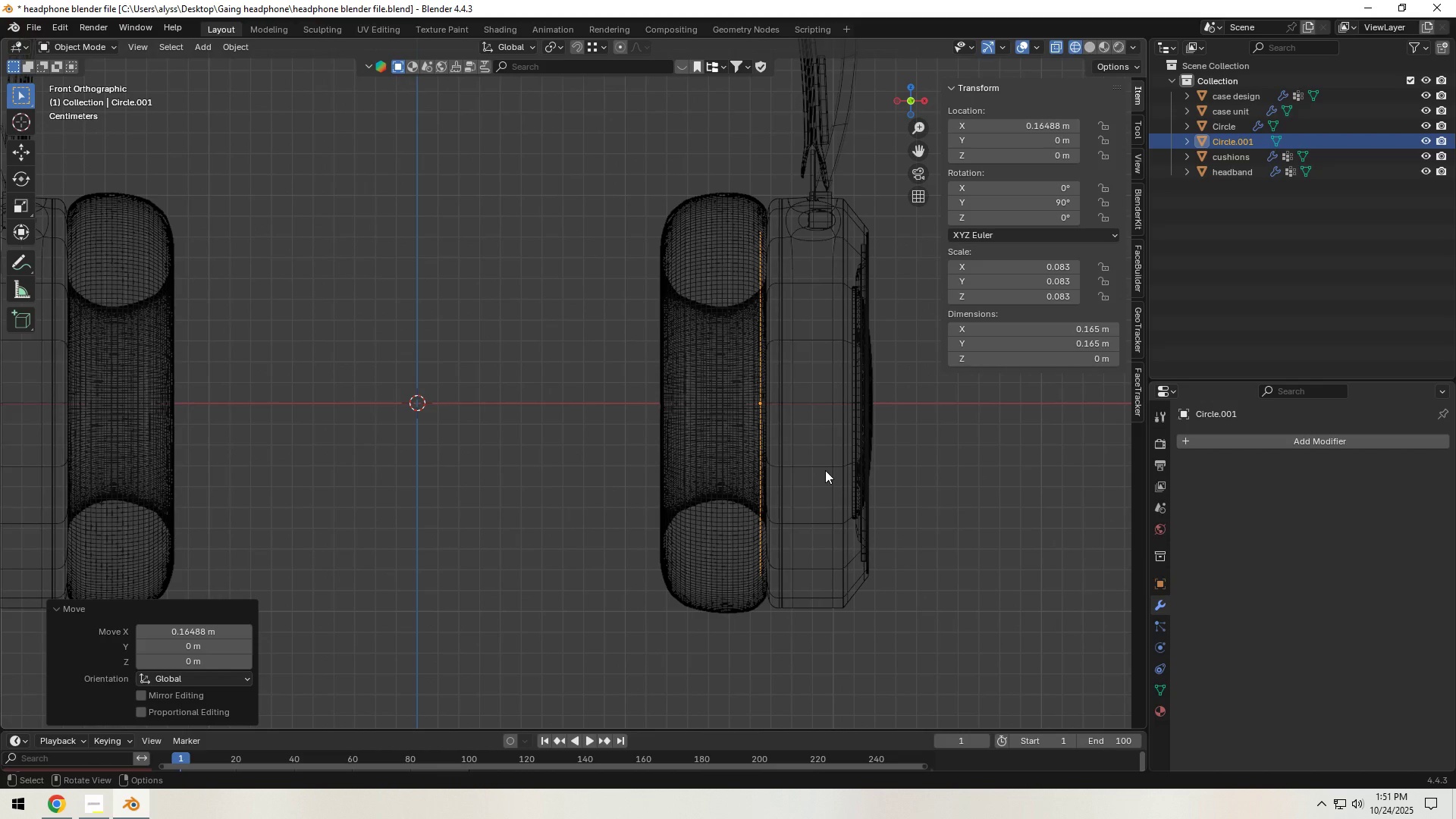 
hold_key(key=Backquote, duration=0.7)
 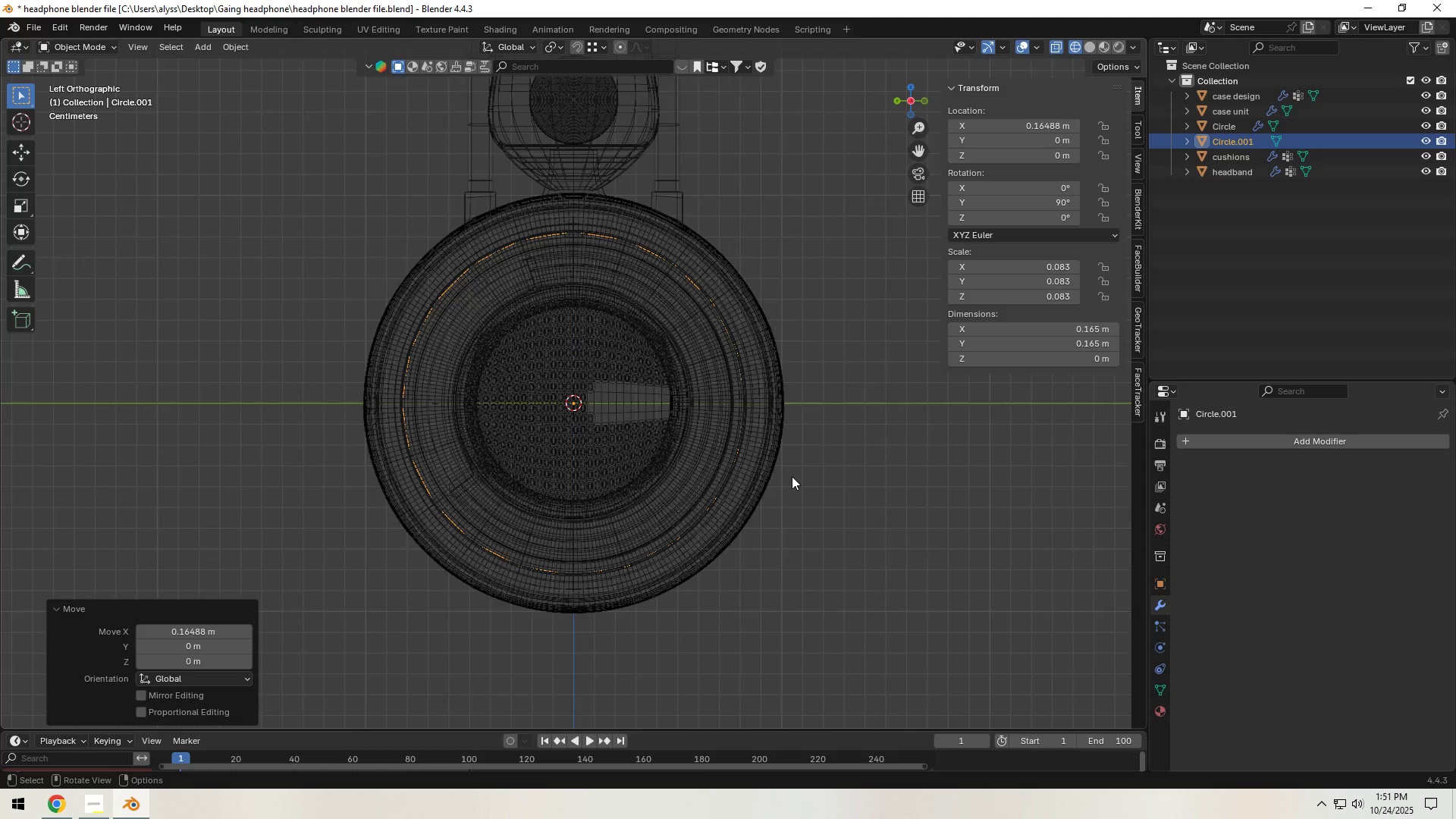 
scroll: coordinate [792, 476], scroll_direction: up, amount: 4.0
 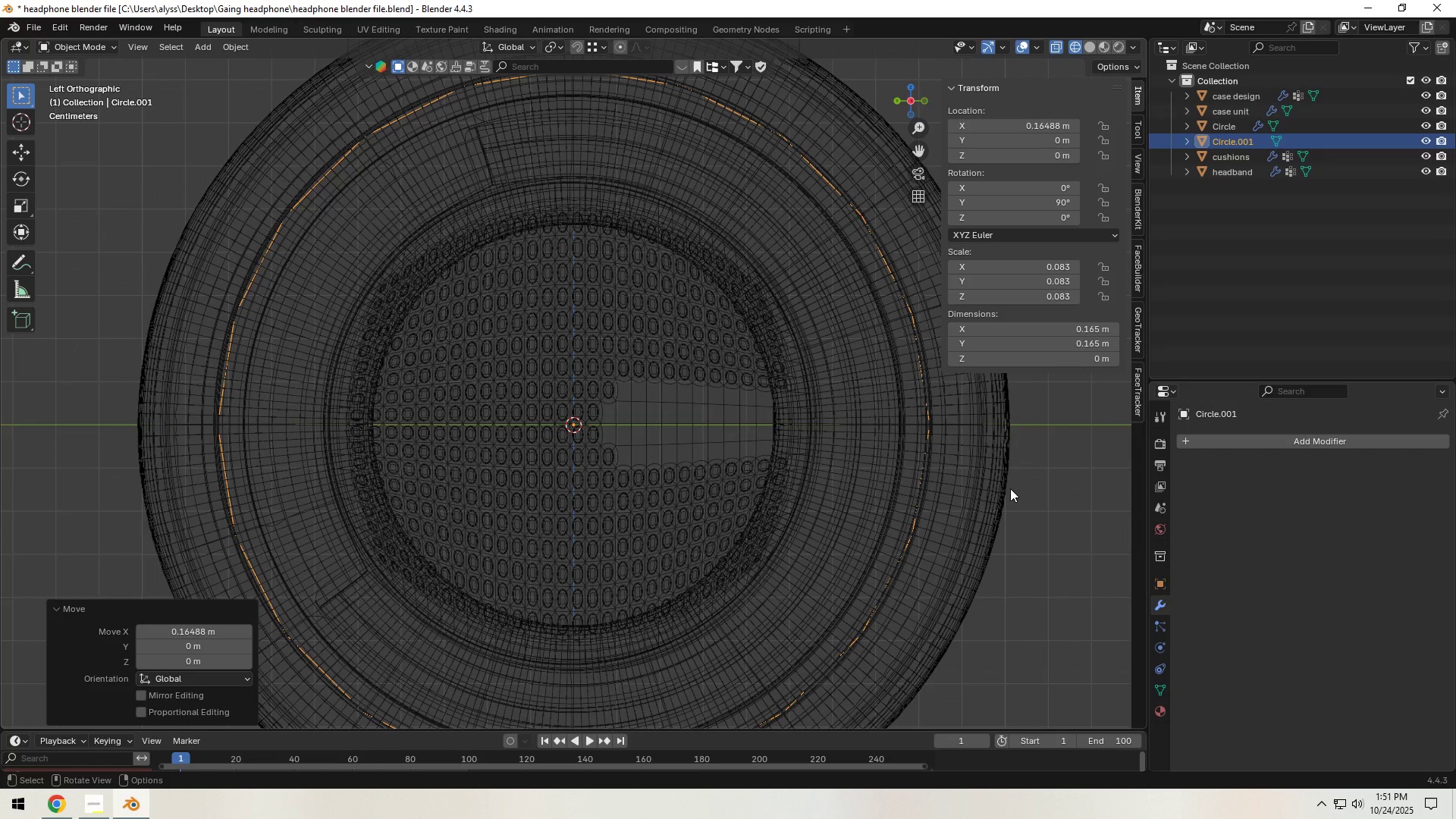 
key(S)
 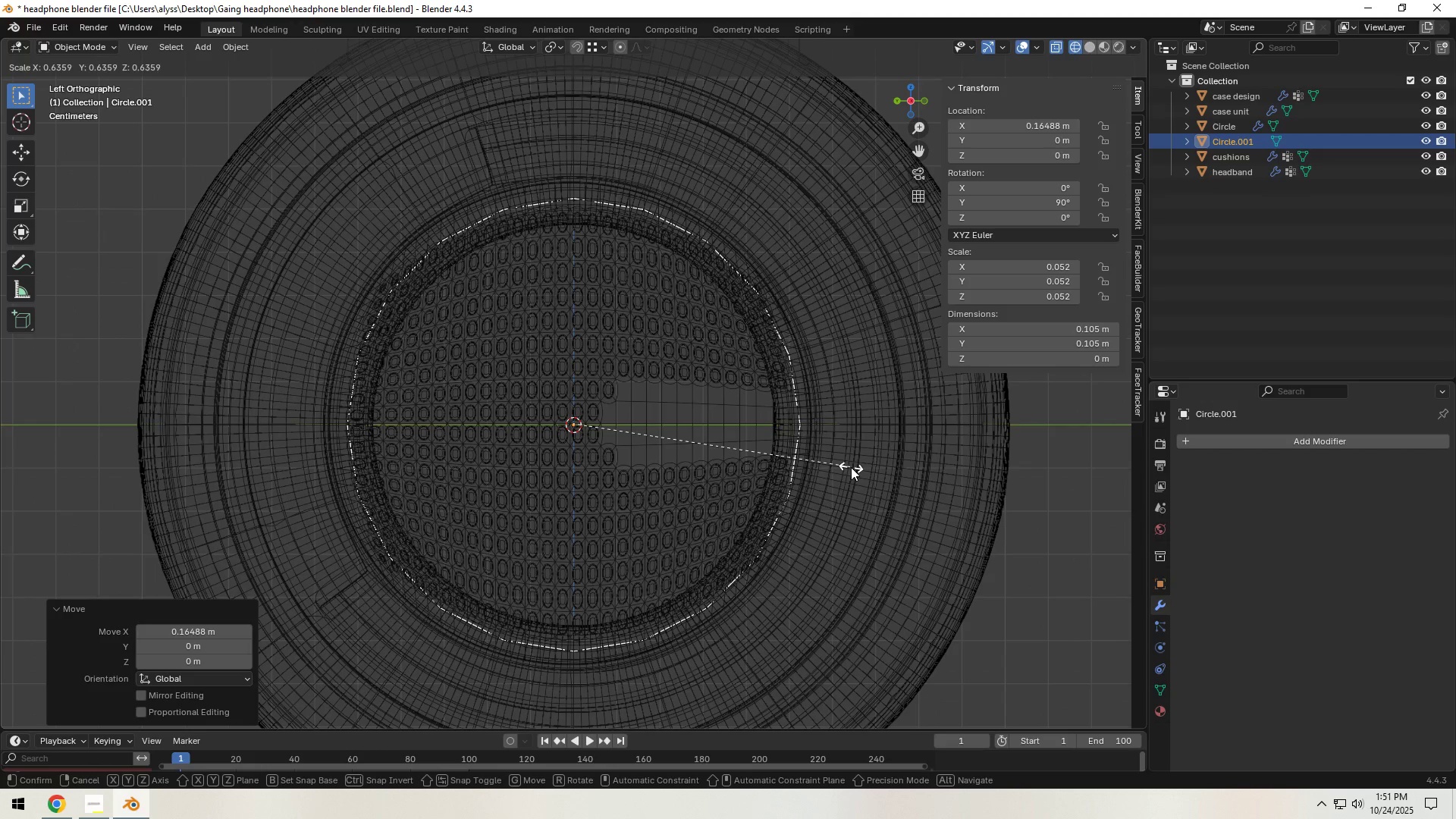 
left_click([850, 467])
 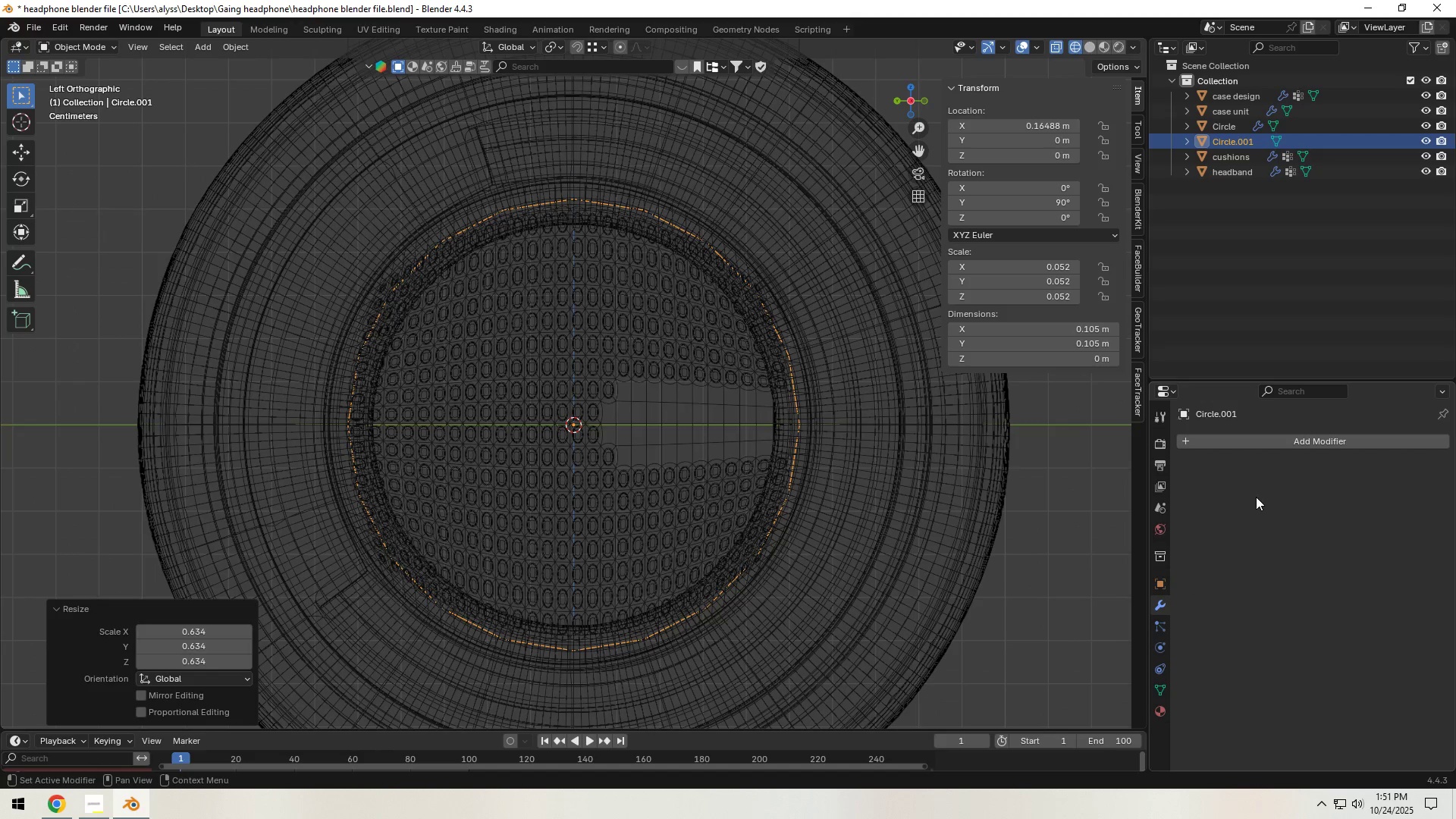 
left_click([1290, 444])
 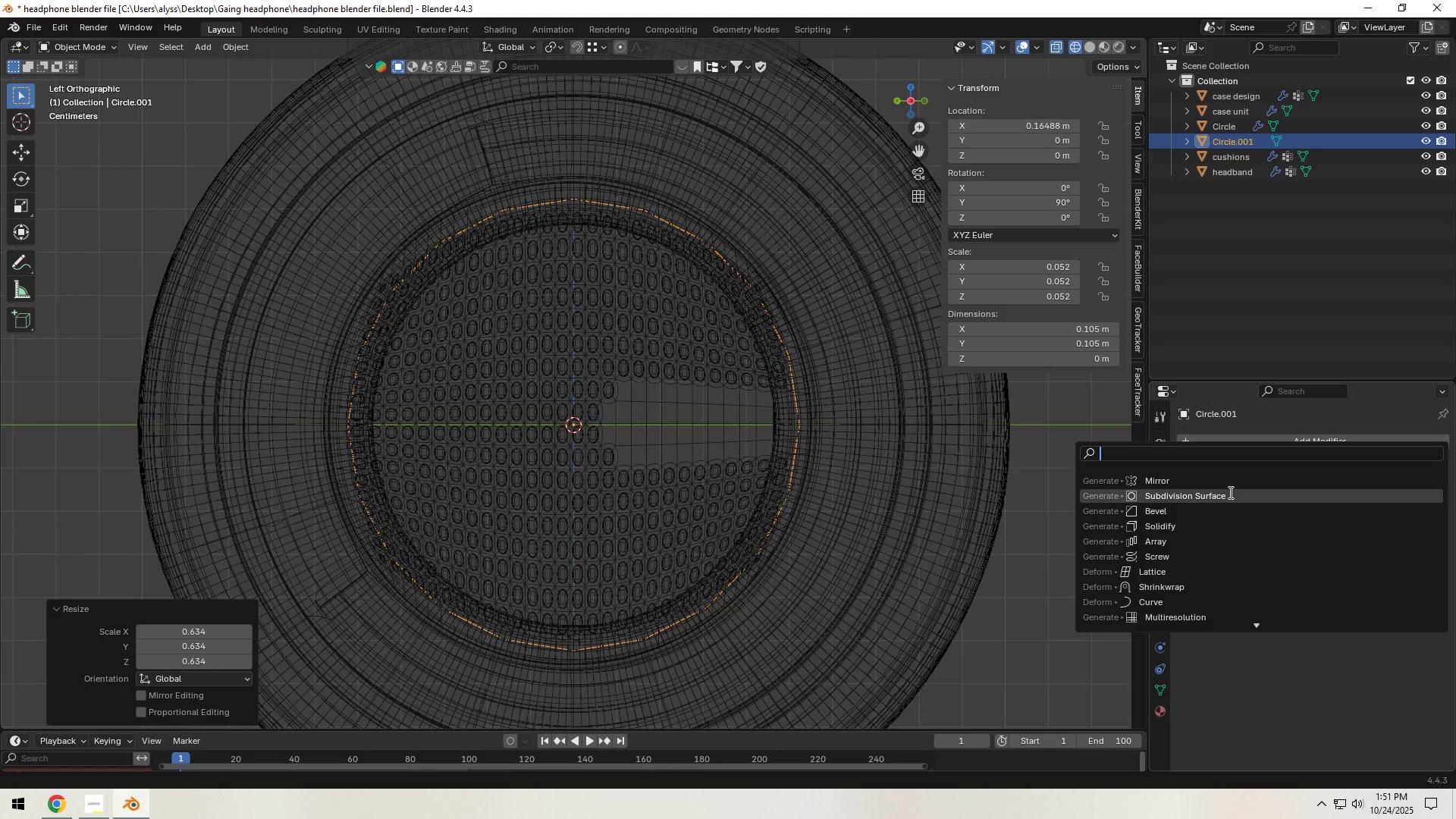 
left_click([1229, 492])
 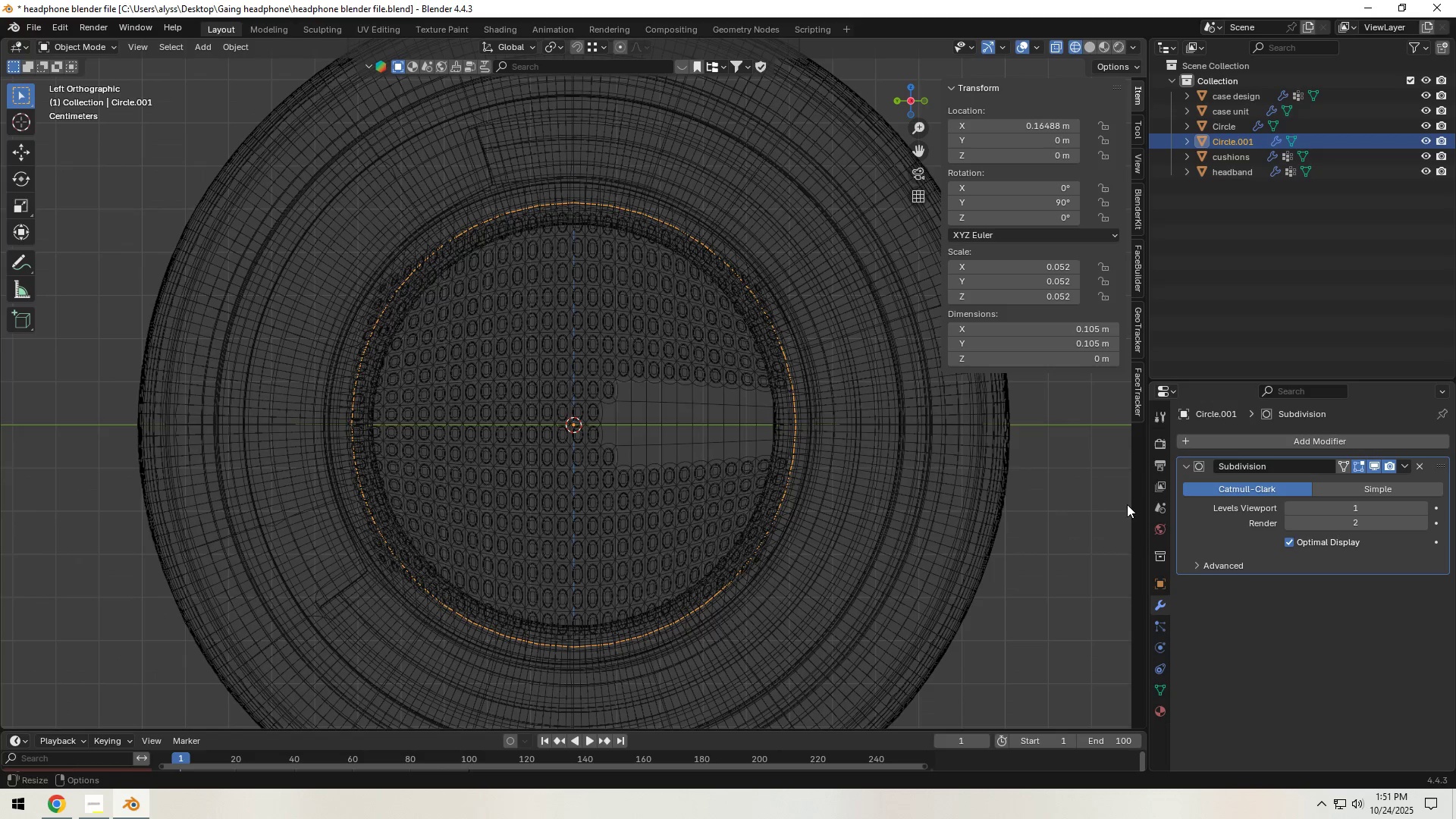 
key(Z)
 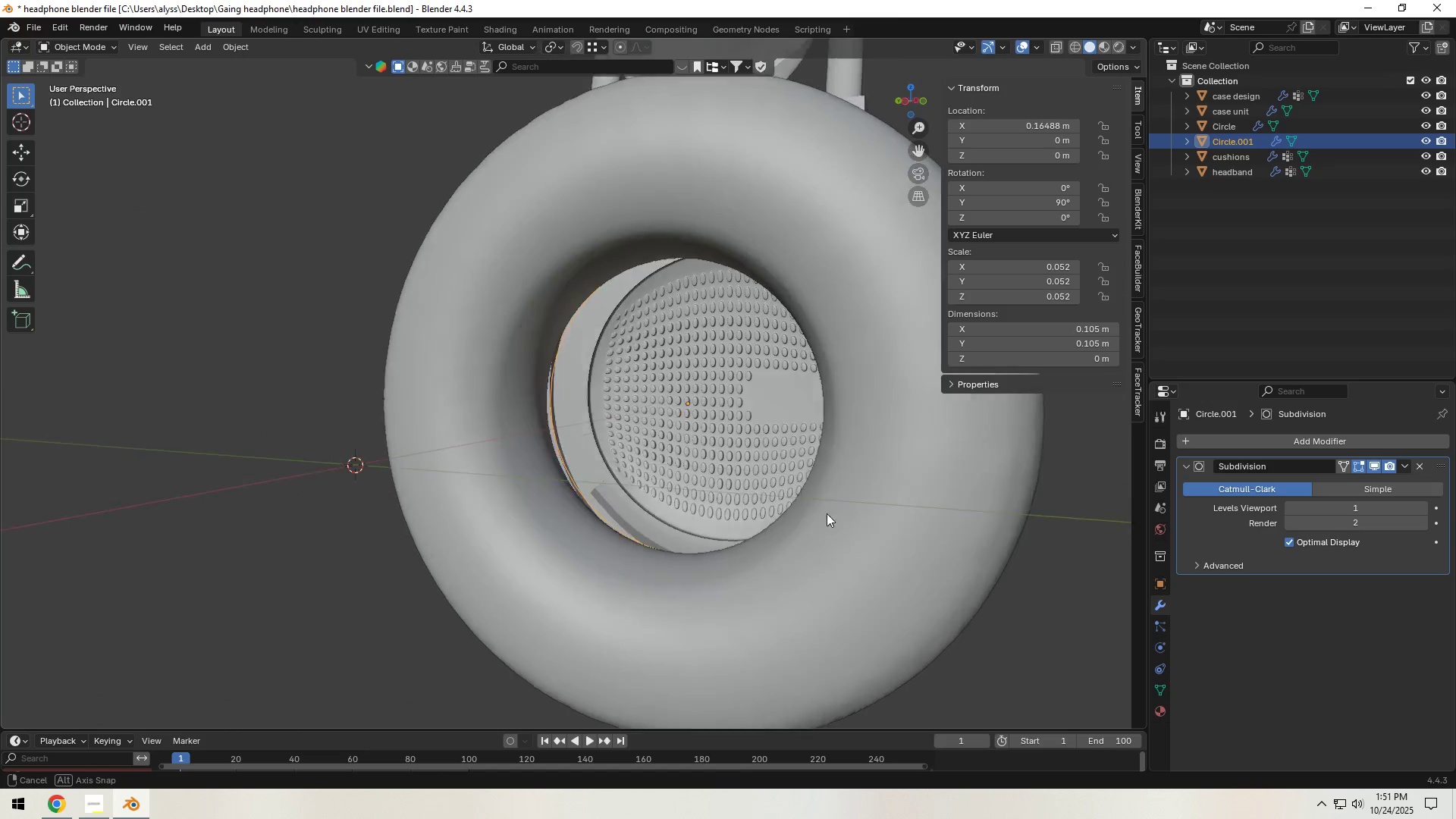 
scroll: coordinate [816, 515], scroll_direction: down, amount: 2.0
 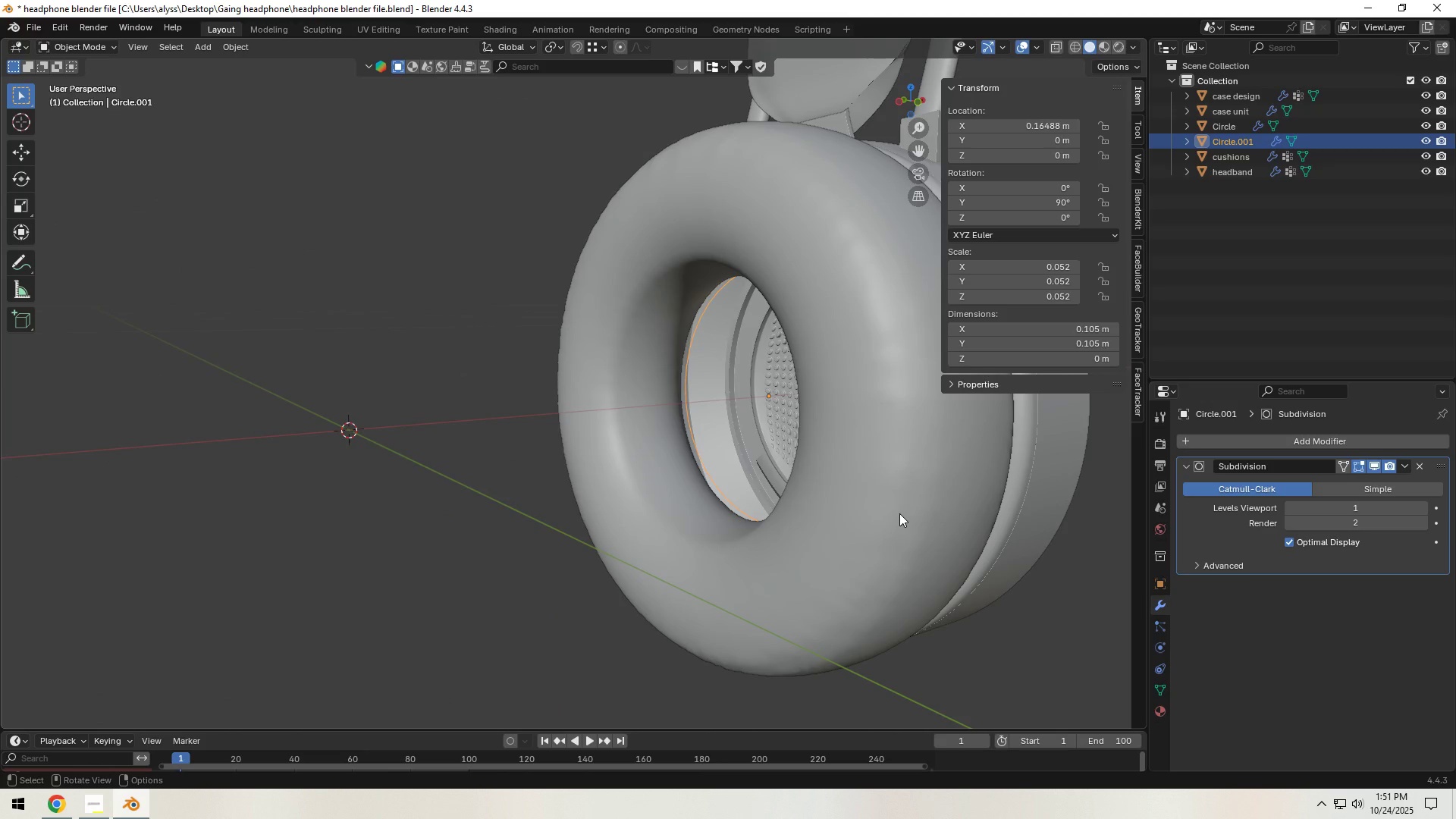 
key(Tab)
 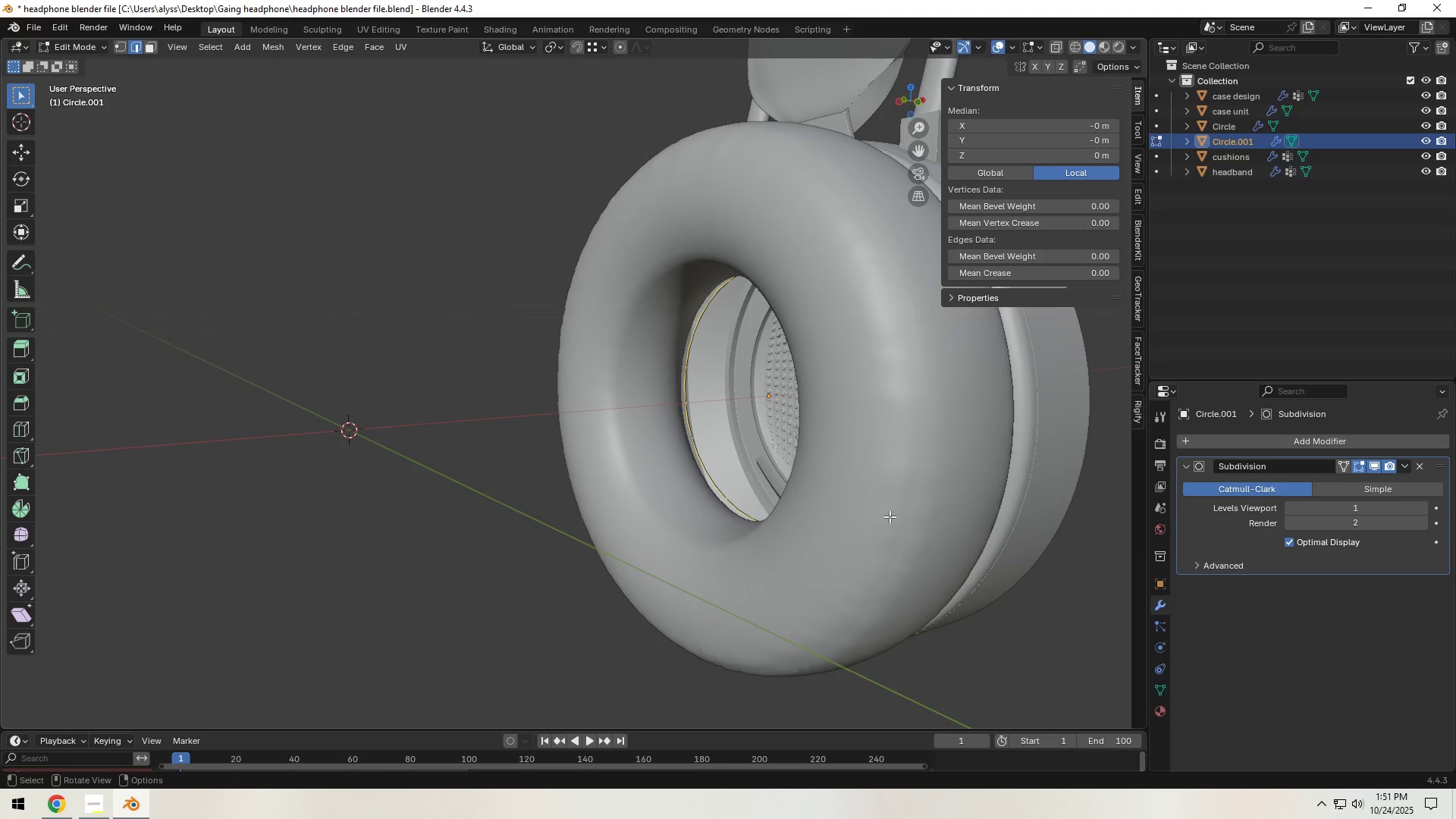 
key(Control+F)
 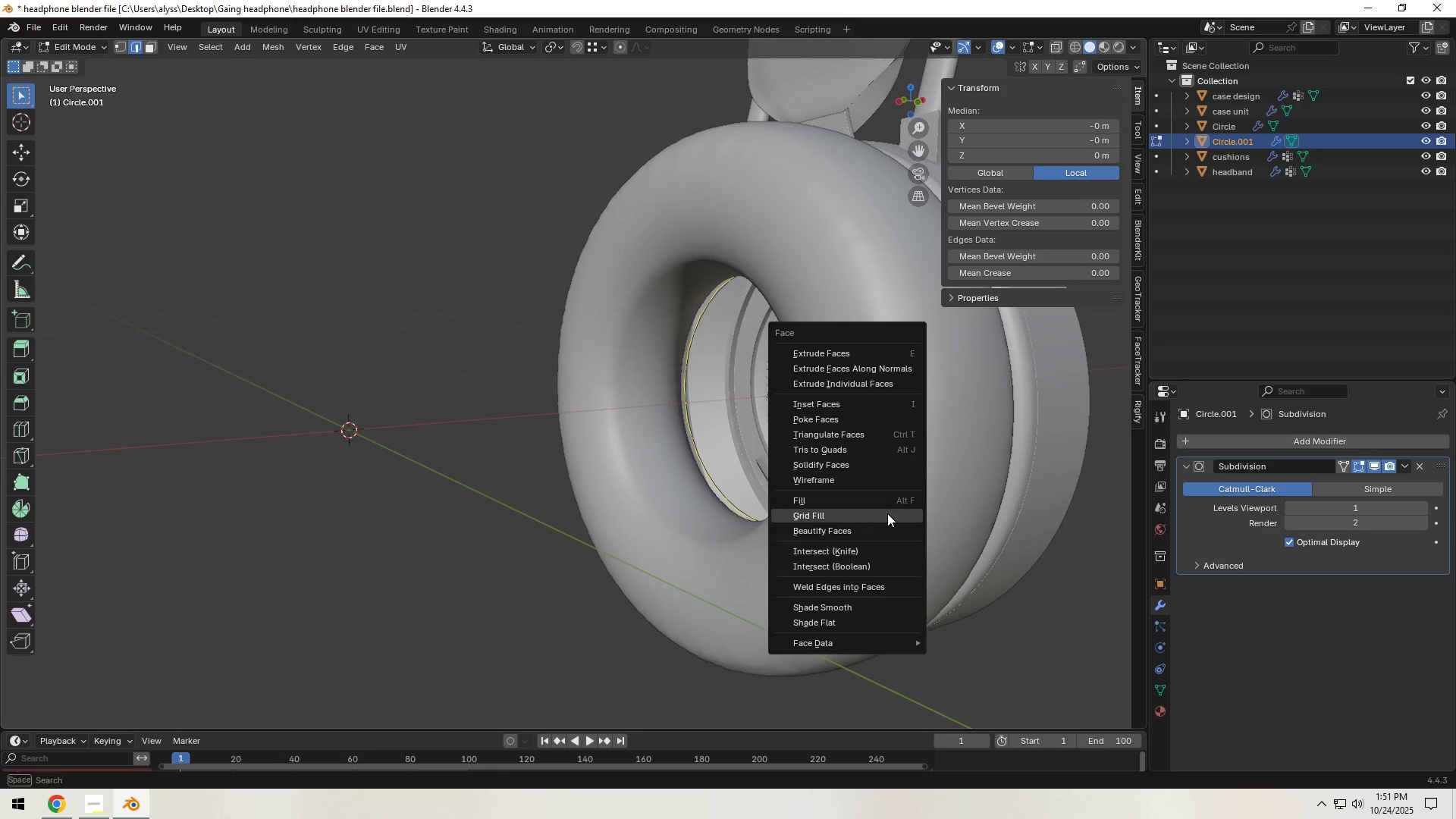 
left_click([887, 513])
 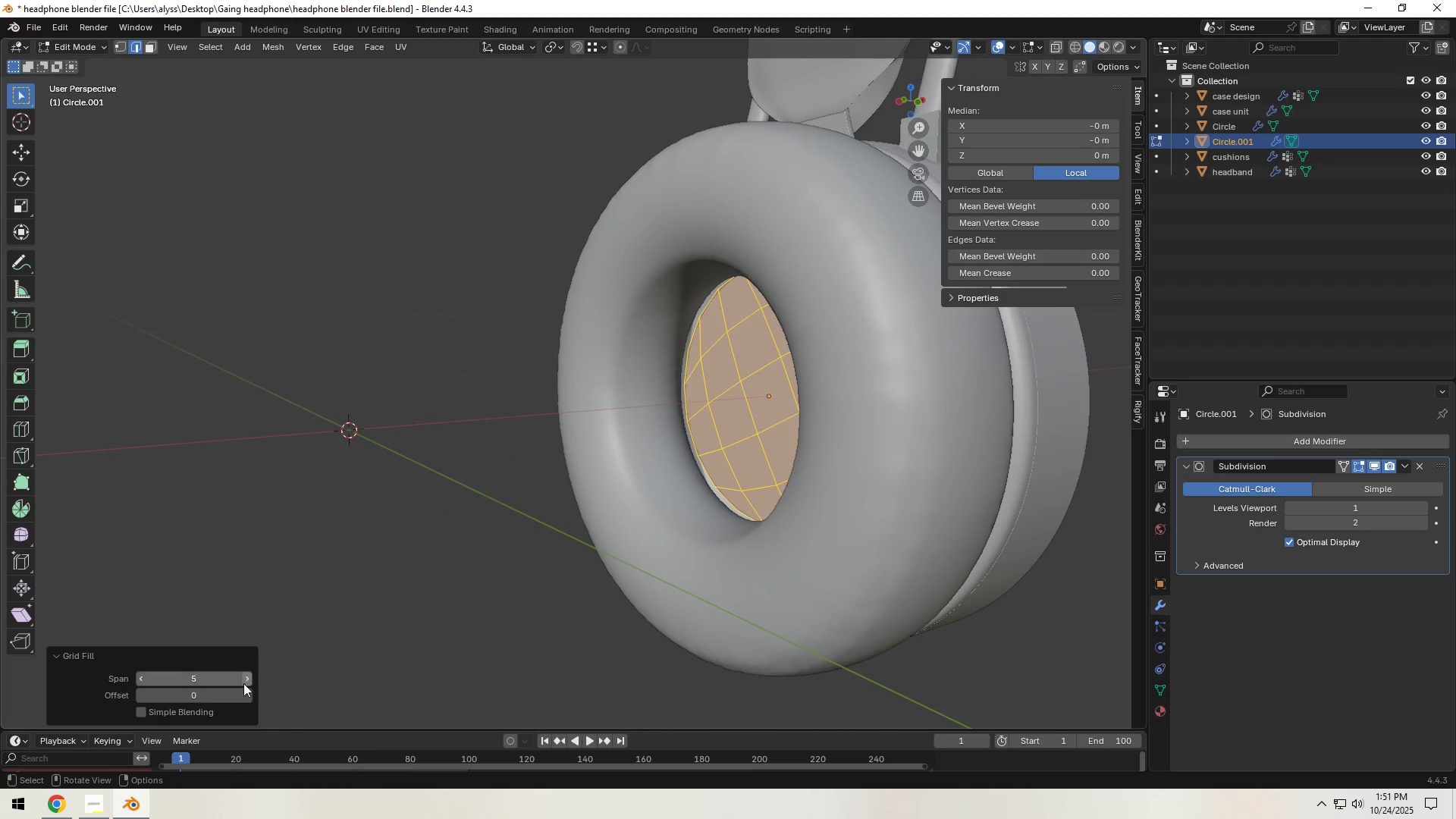 
left_click([245, 682])
 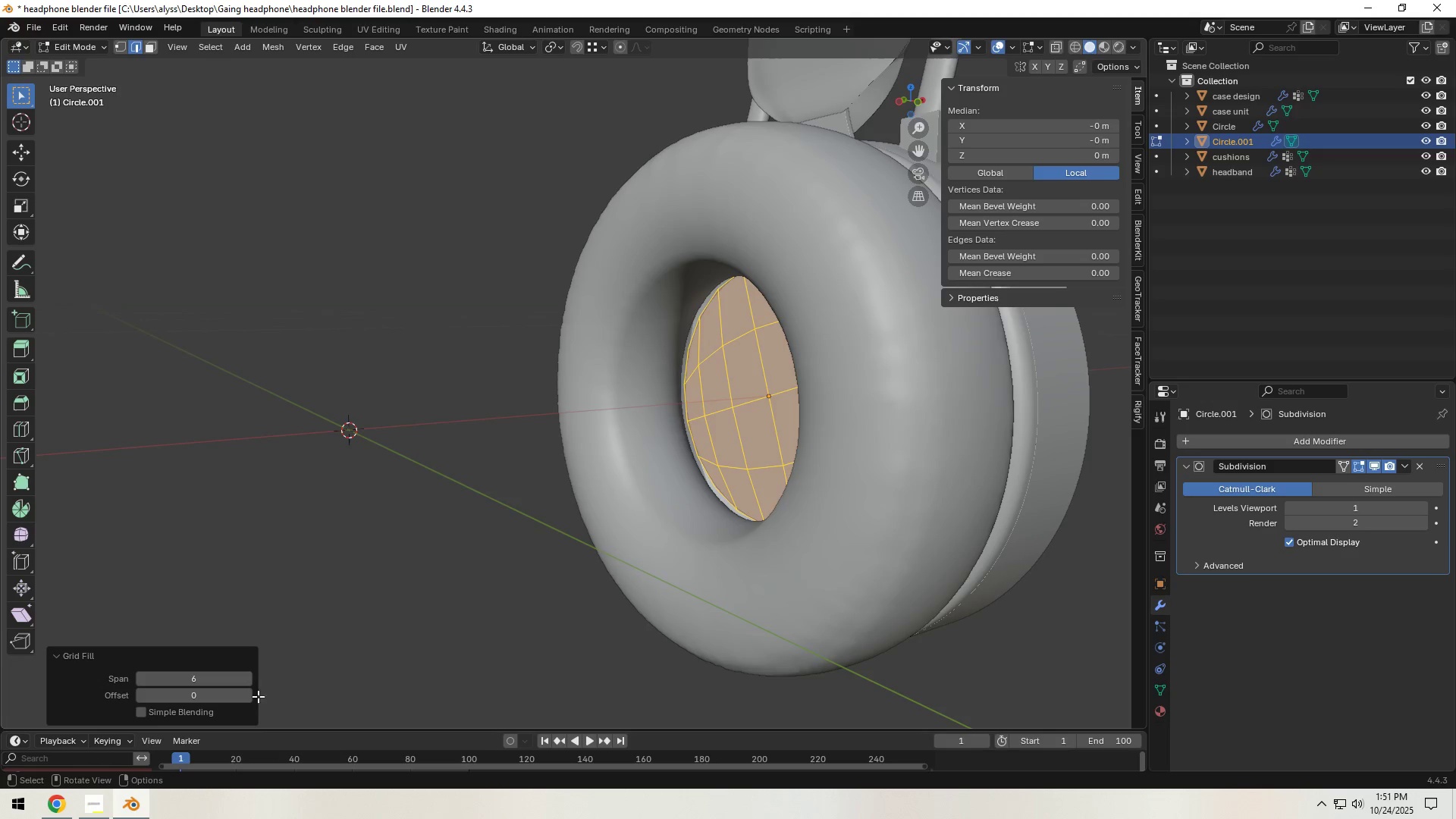 
left_click([252, 695])
 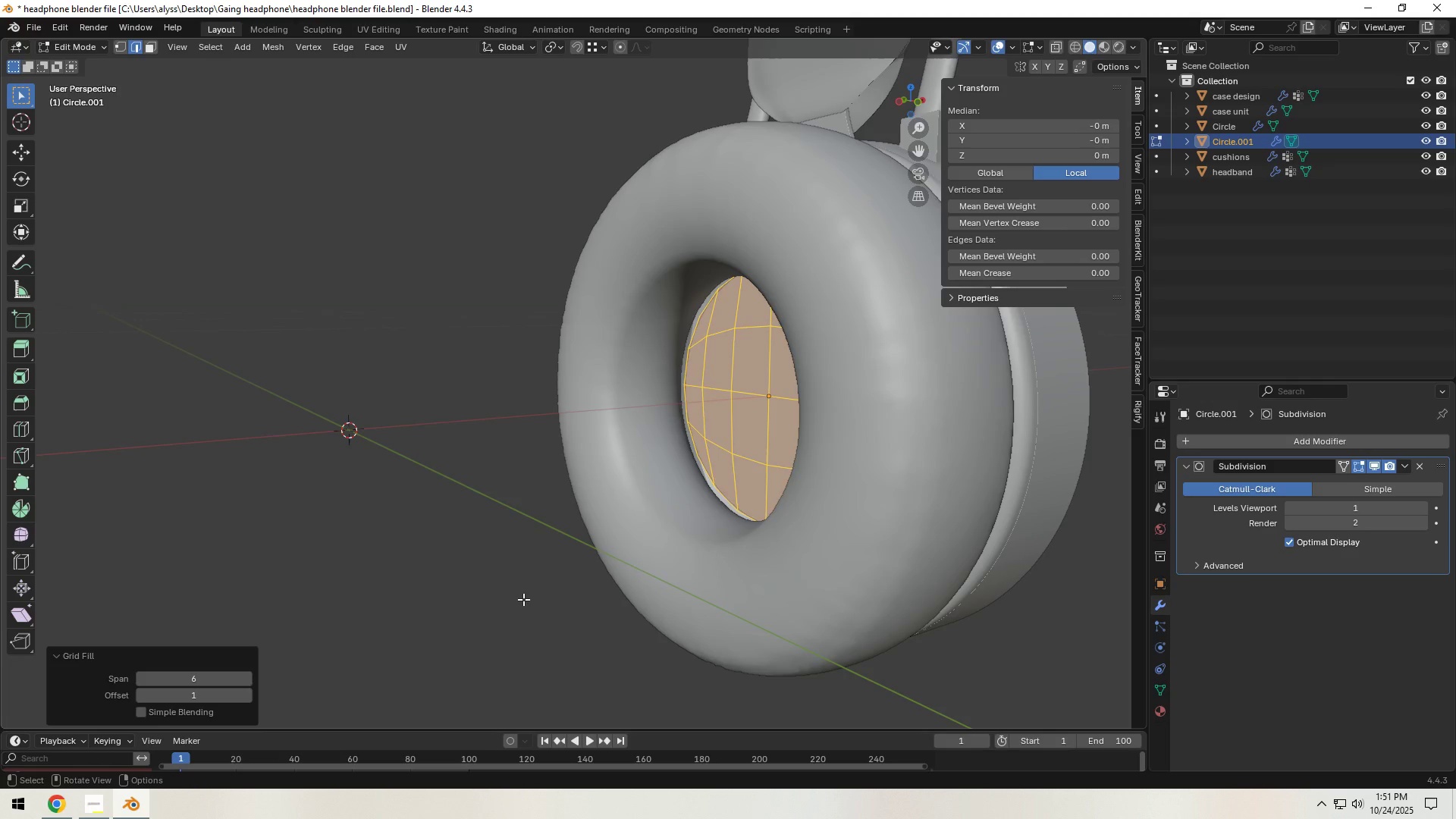 
left_click([523, 599])
 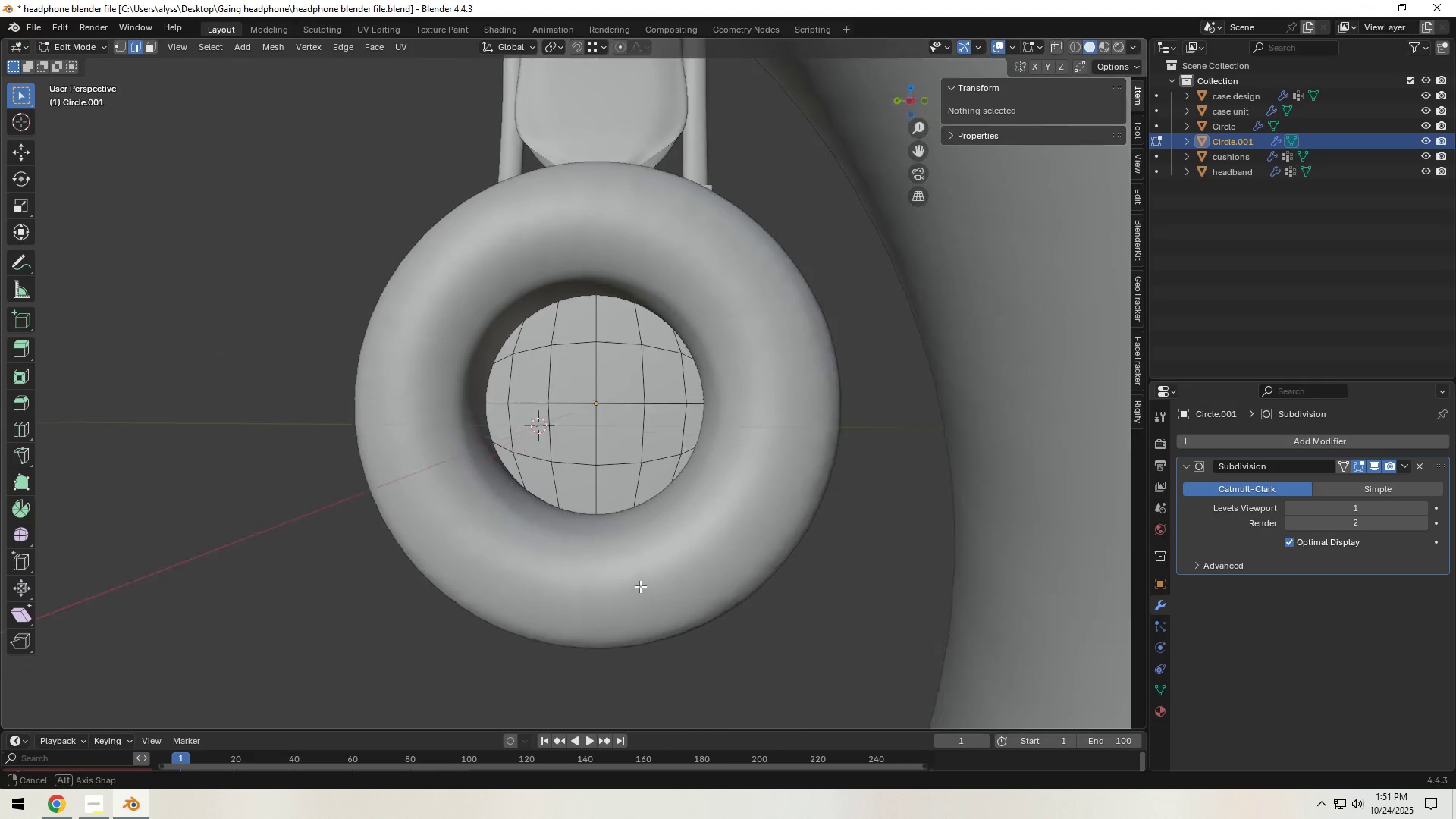 
scroll: coordinate [651, 583], scroll_direction: up, amount: 3.0
 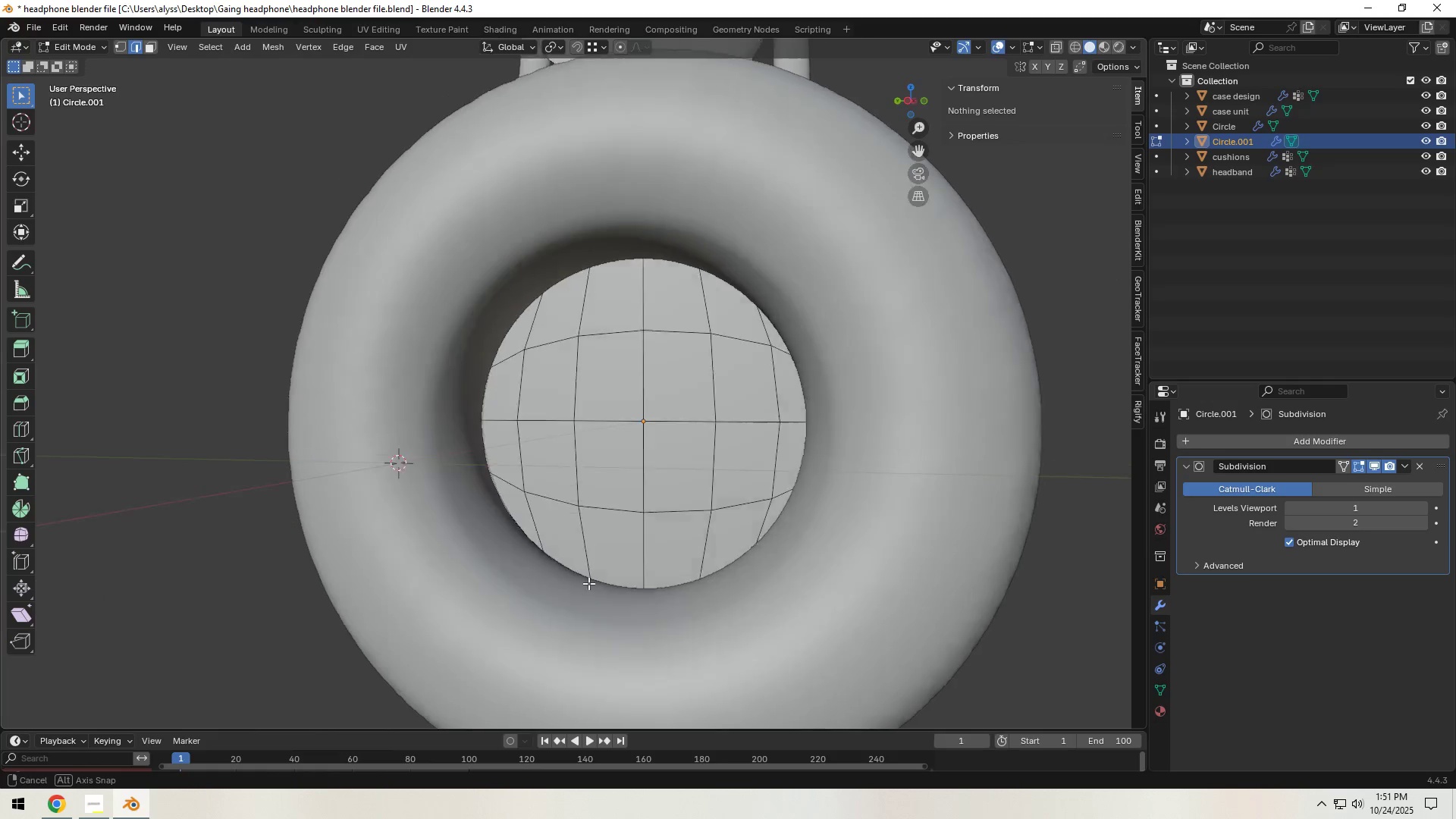 
key(Tab)
 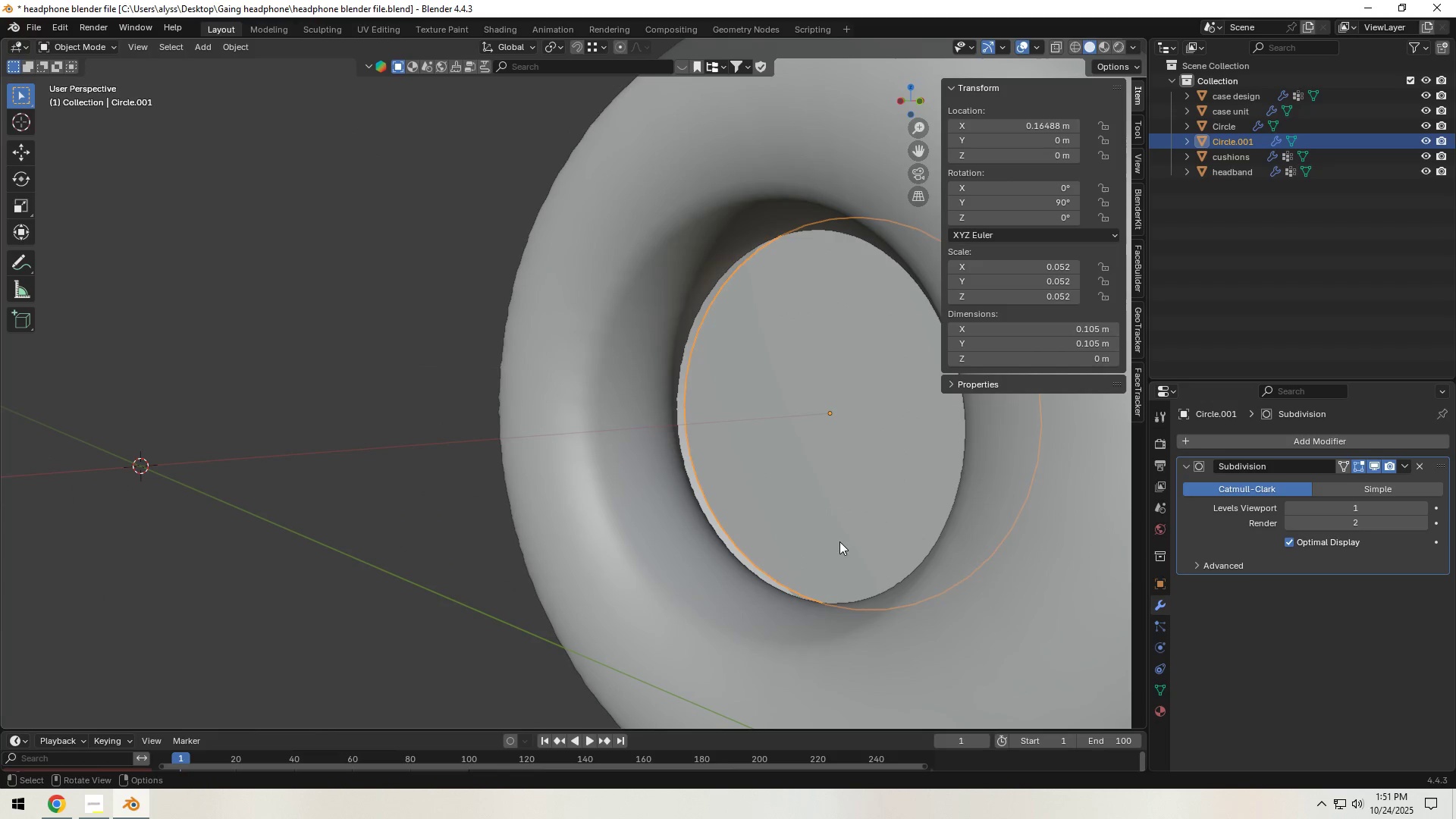 
hold_key(key=ShiftLeft, duration=0.82)
 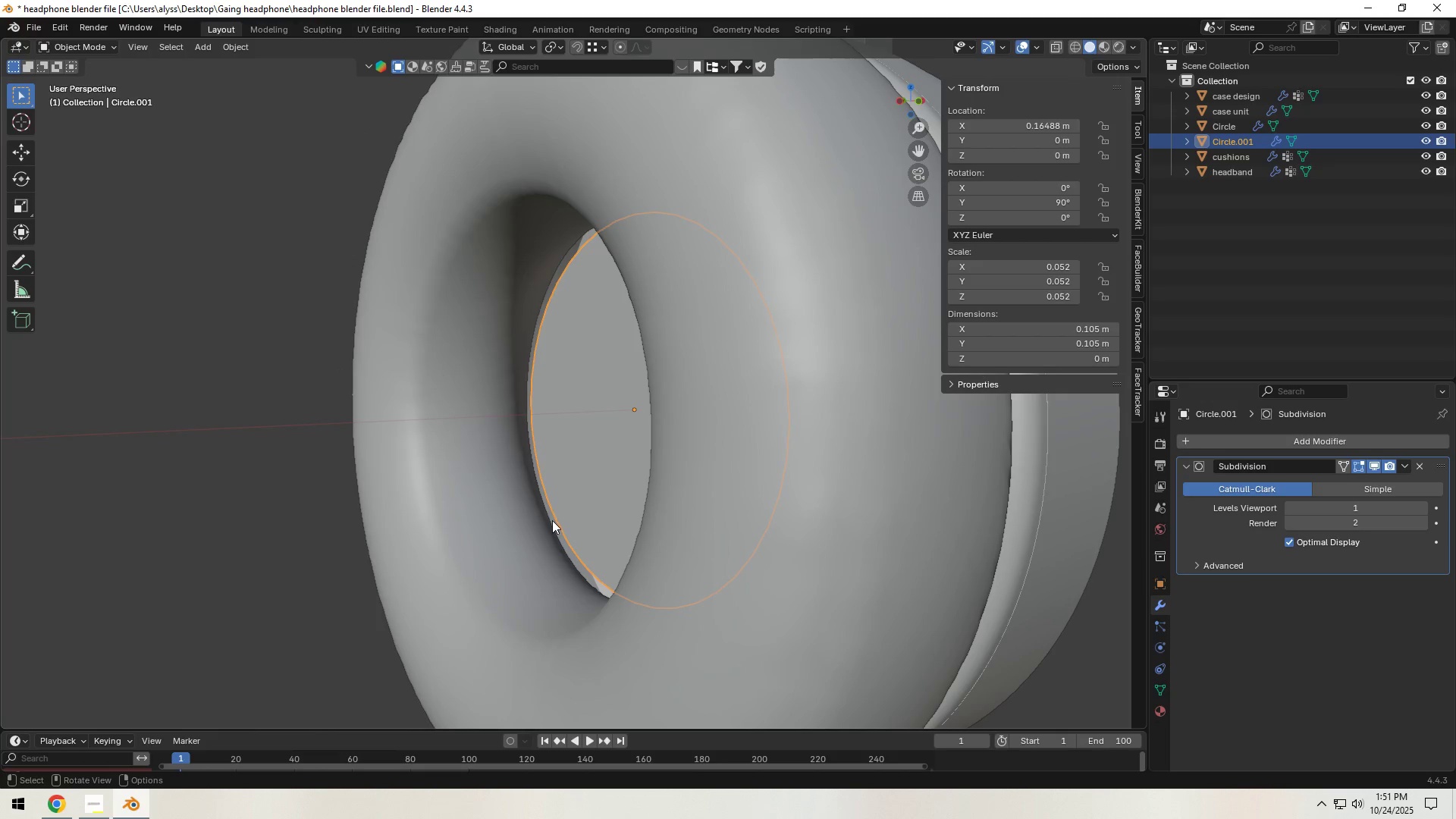 
scroll: coordinate [564, 518], scroll_direction: up, amount: 3.0
 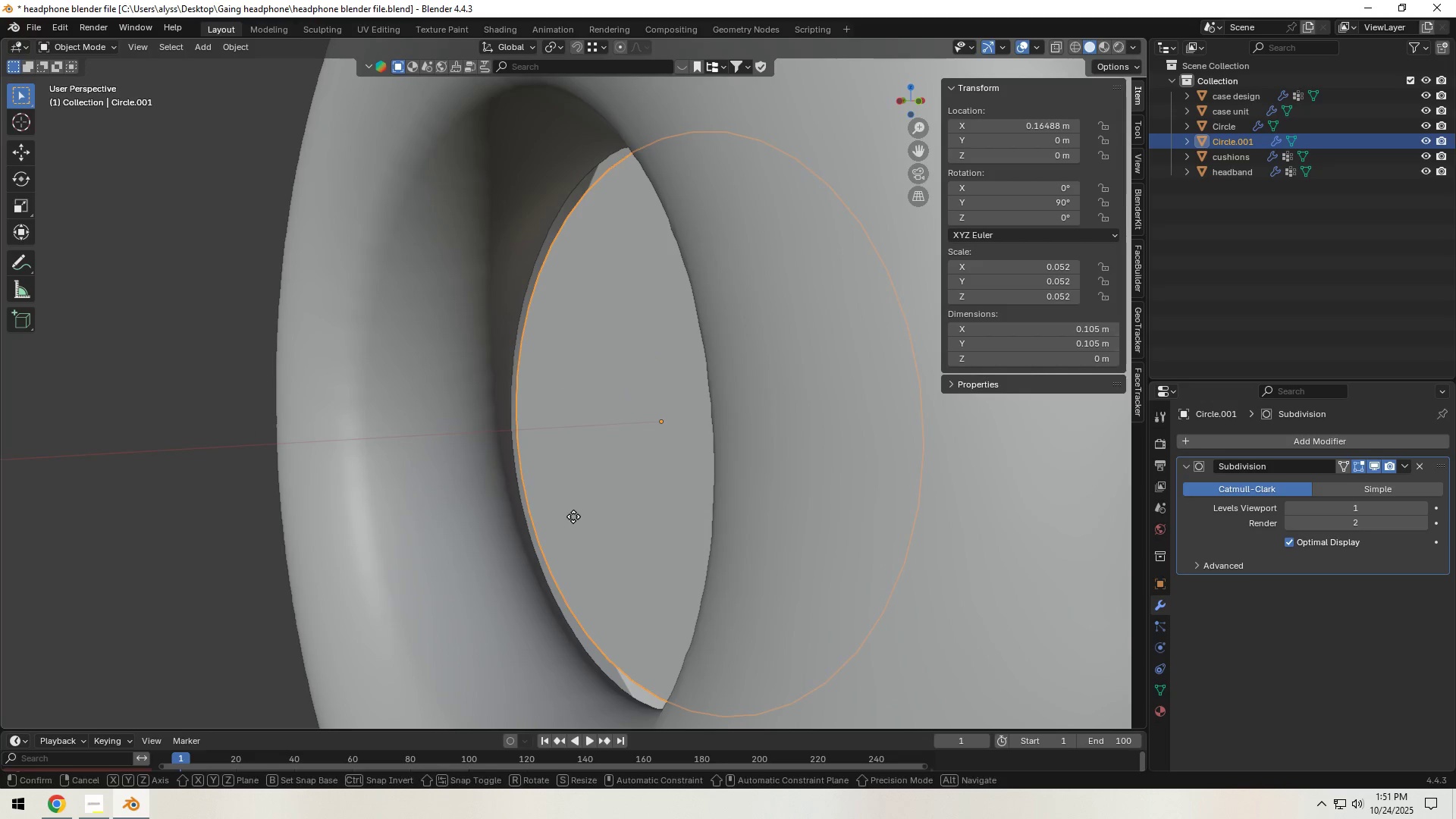 
type(gx)
 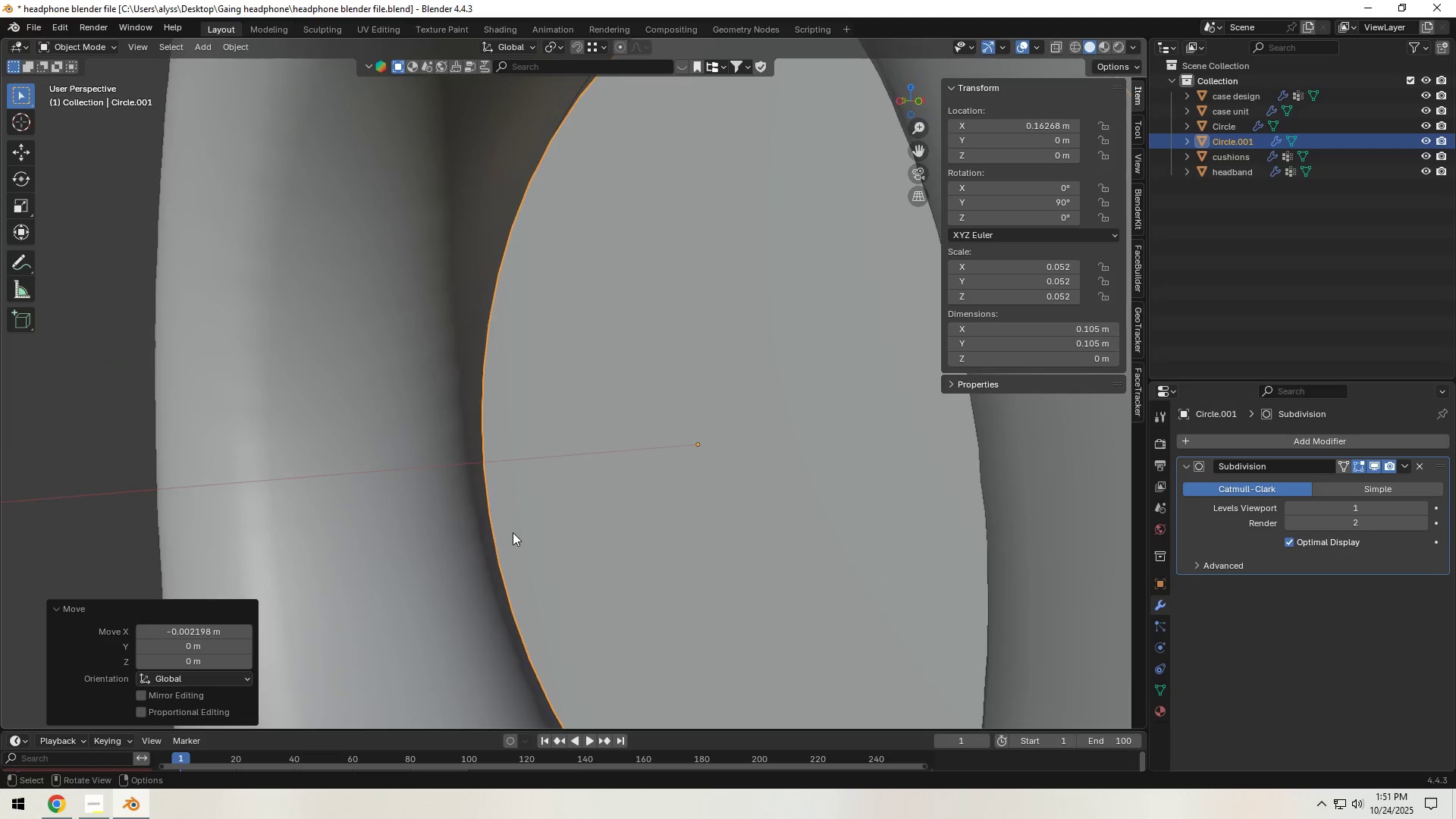 
 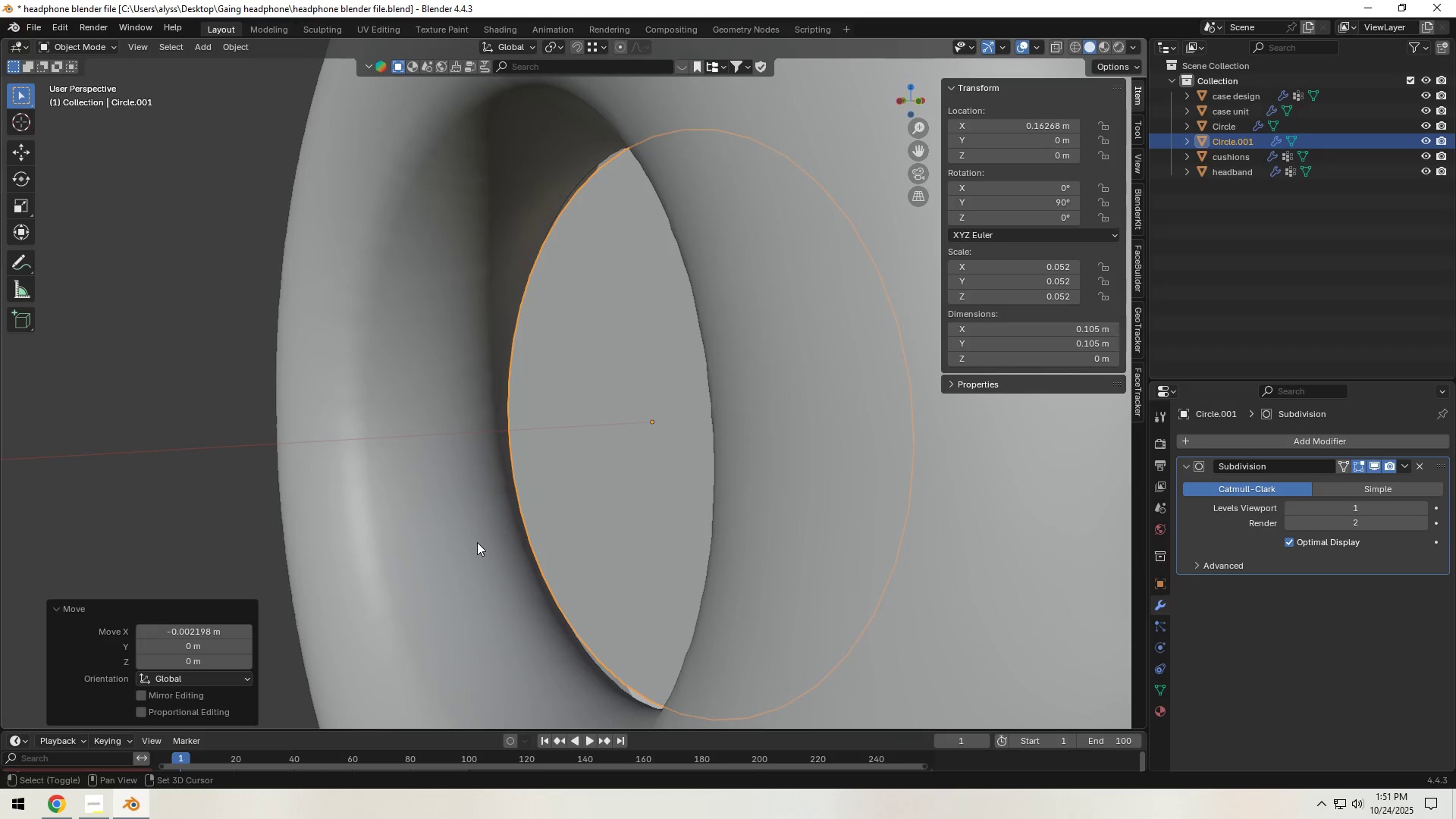 
left_click([477, 542])
 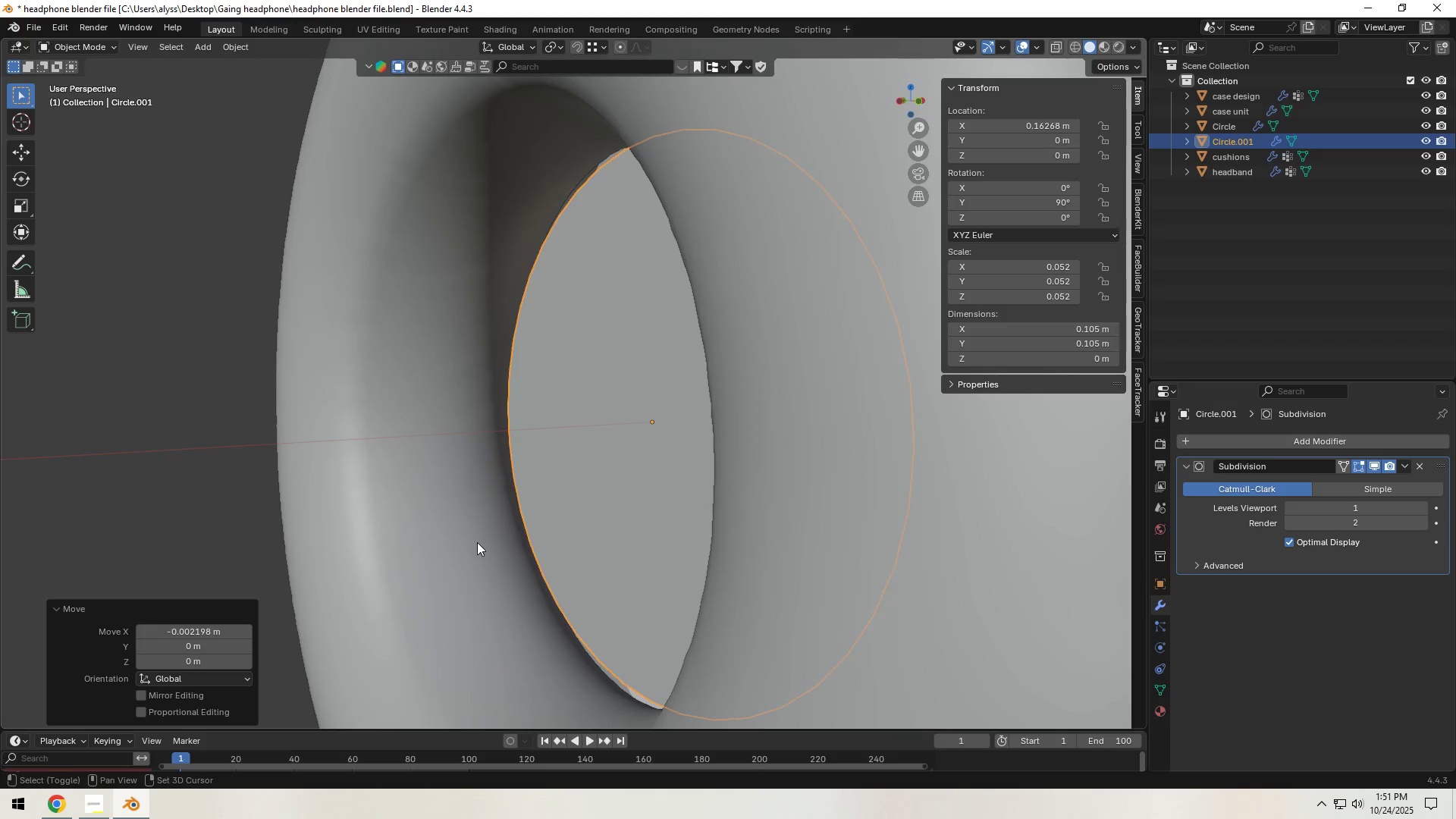 
key(Shift+ShiftLeft)
 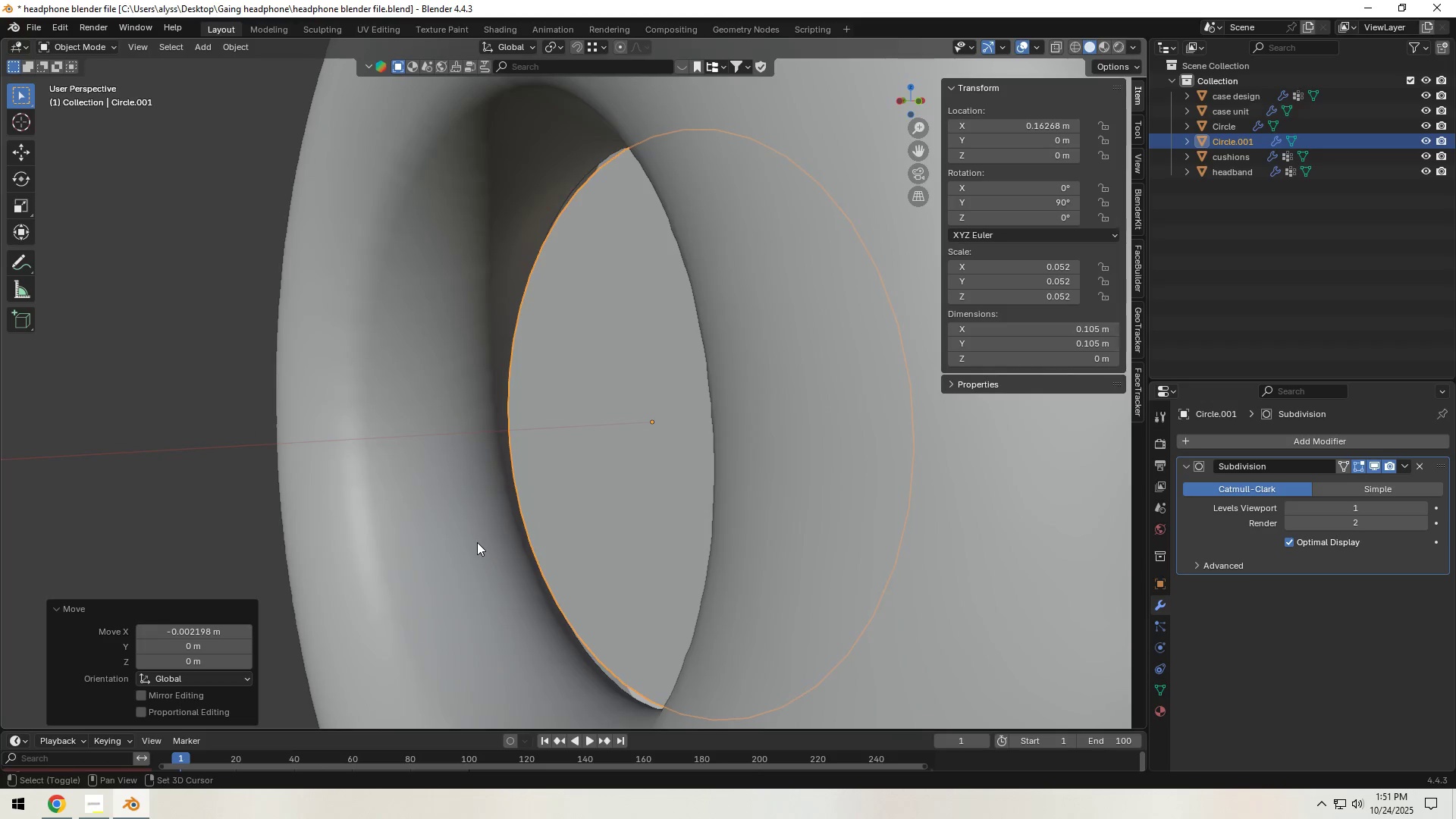 
key(Shift+ShiftLeft)
 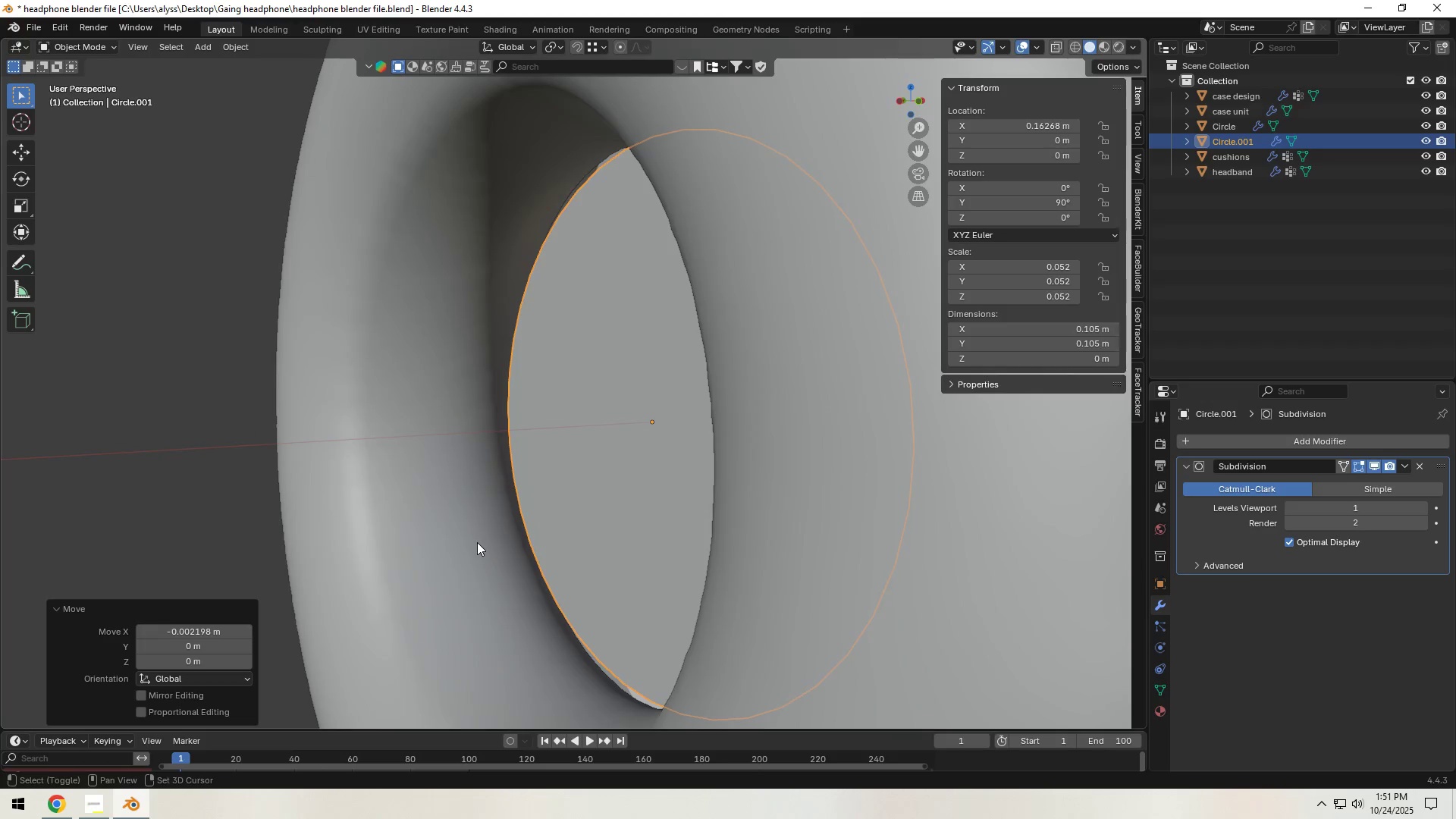 
key(Shift+ShiftLeft)
 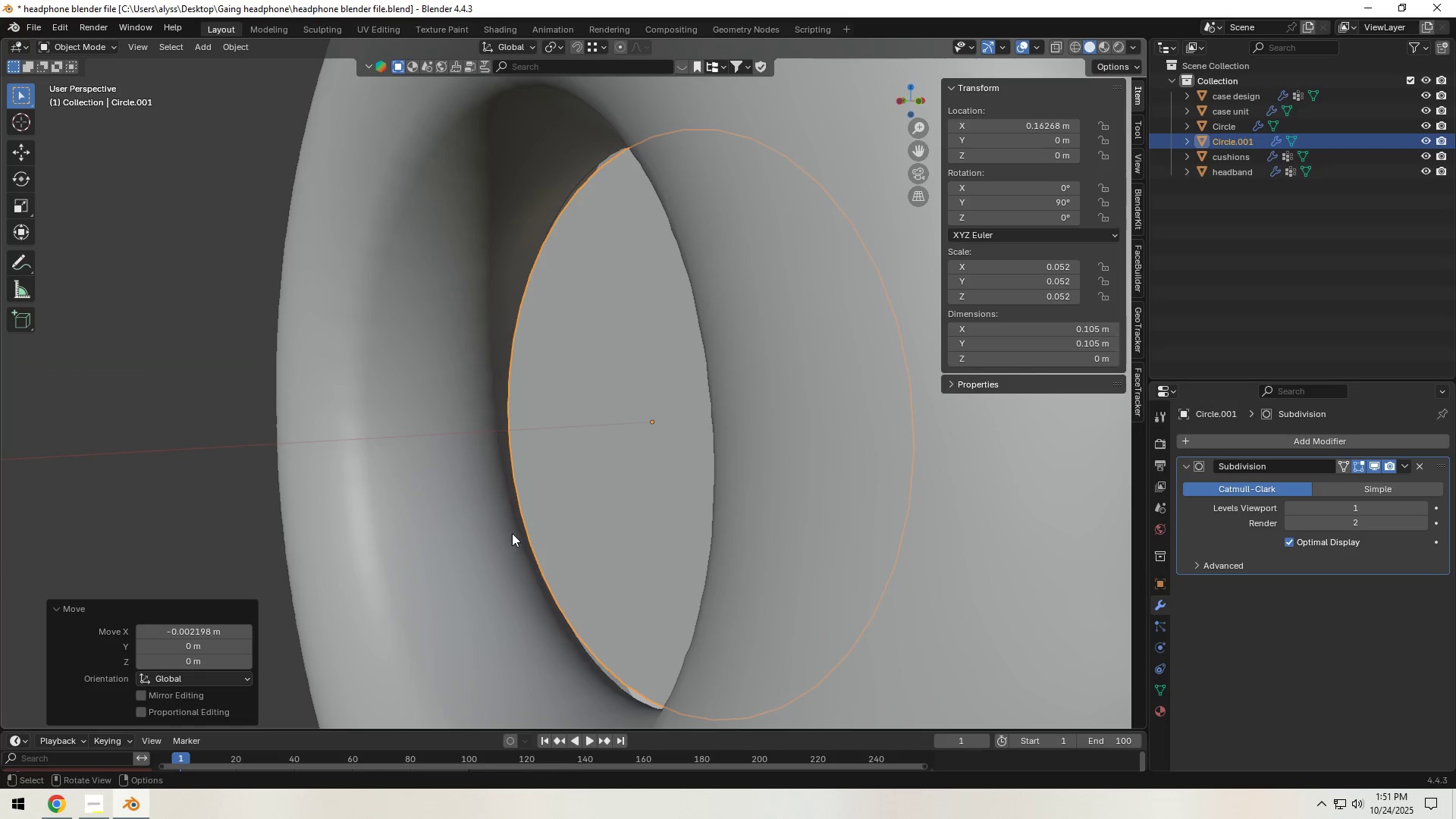 
scroll: coordinate [513, 532], scroll_direction: up, amount: 10.0
 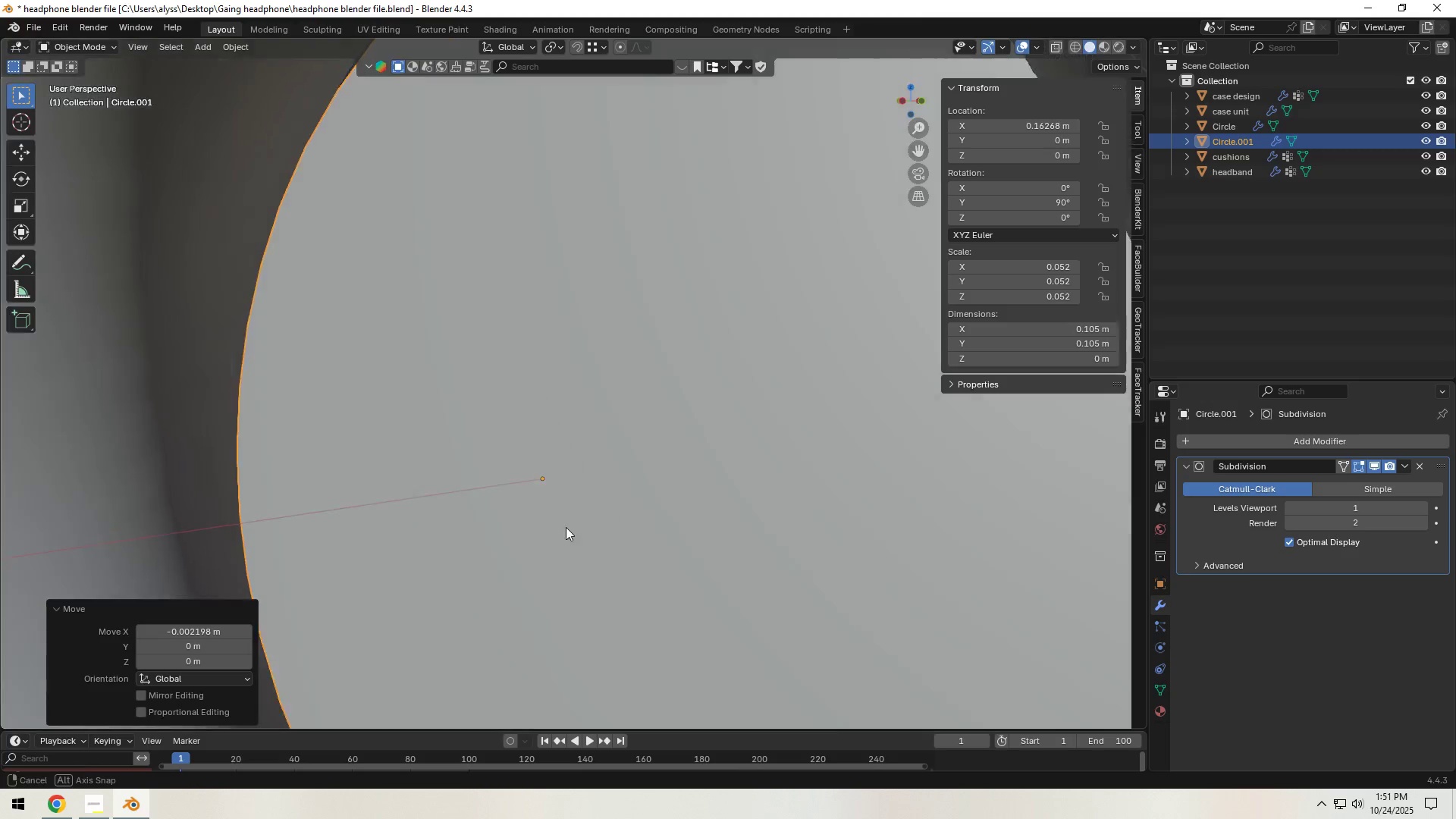 
scroll: coordinate [602, 522], scroll_direction: down, amount: 5.0
 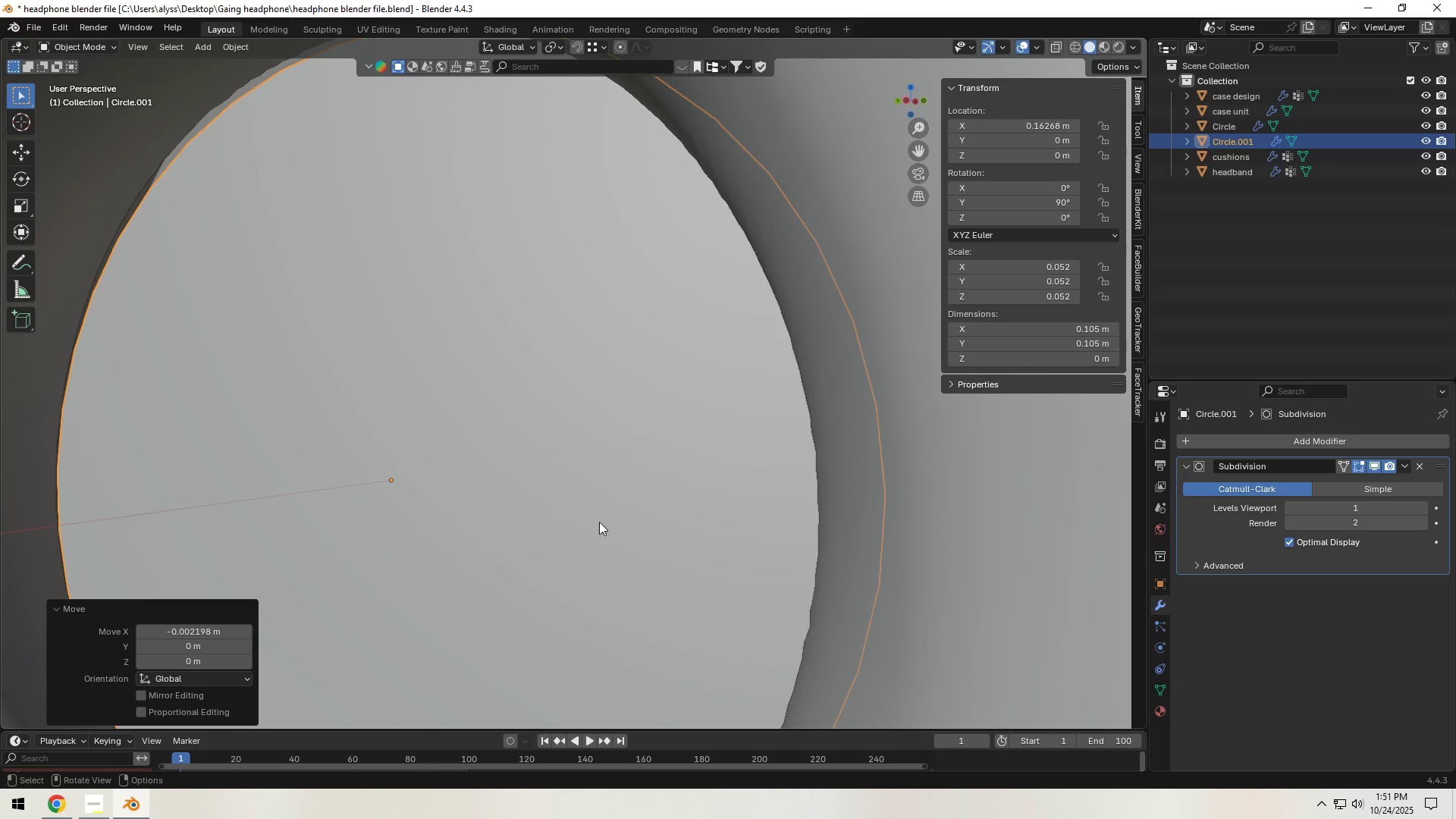 
key(Backquote)
 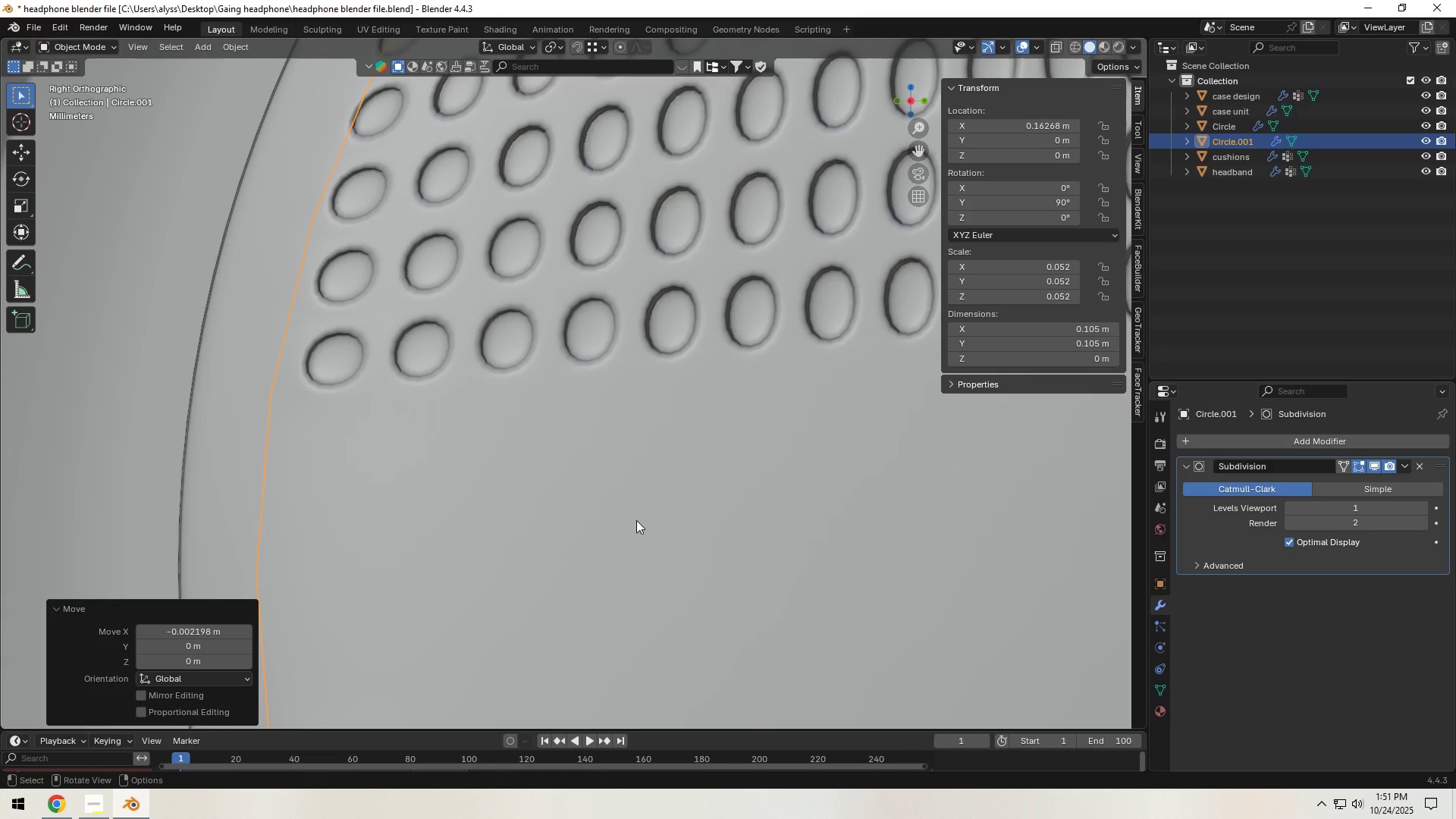 
key(Backquote)
 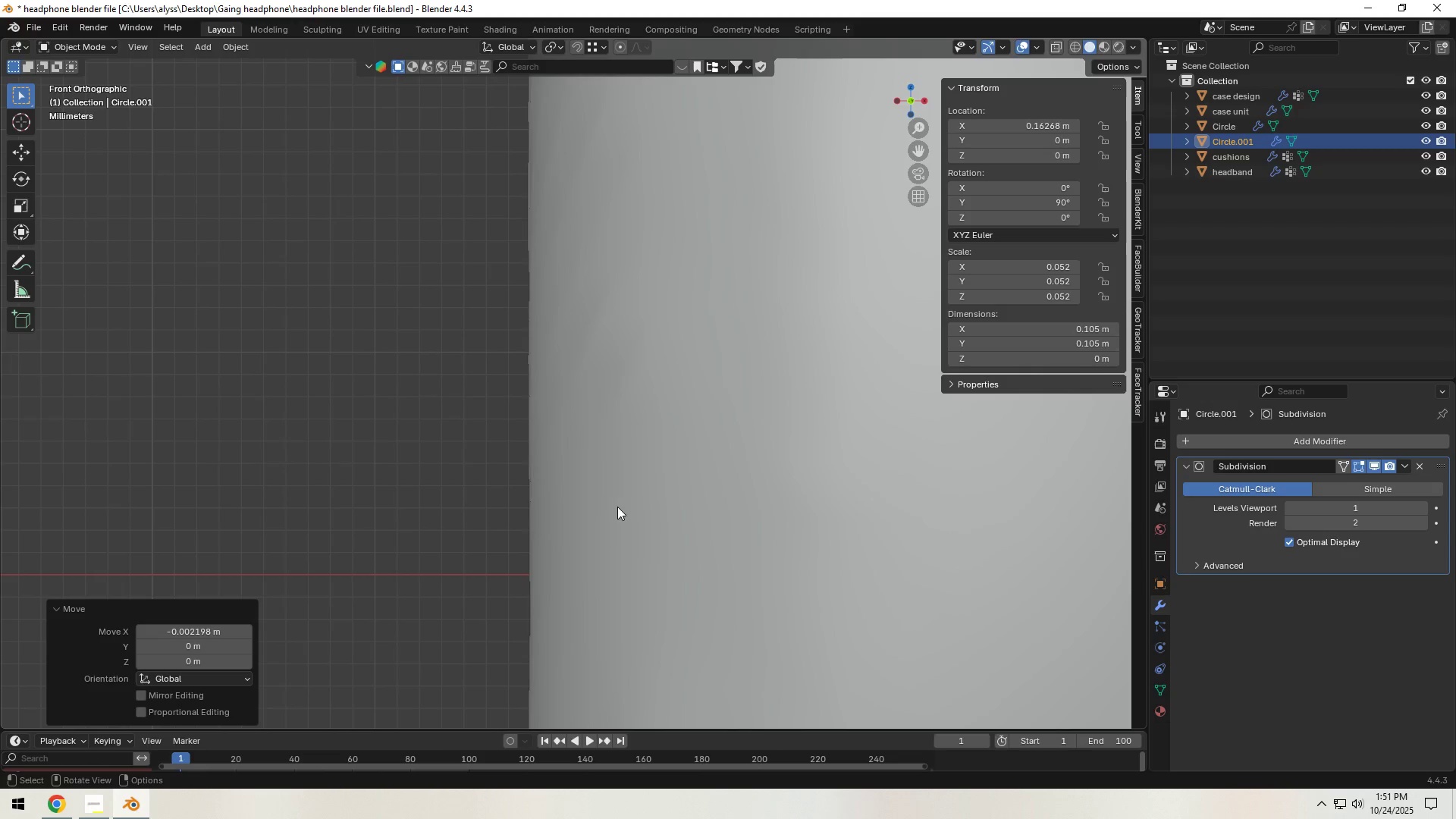 
key(Z)
 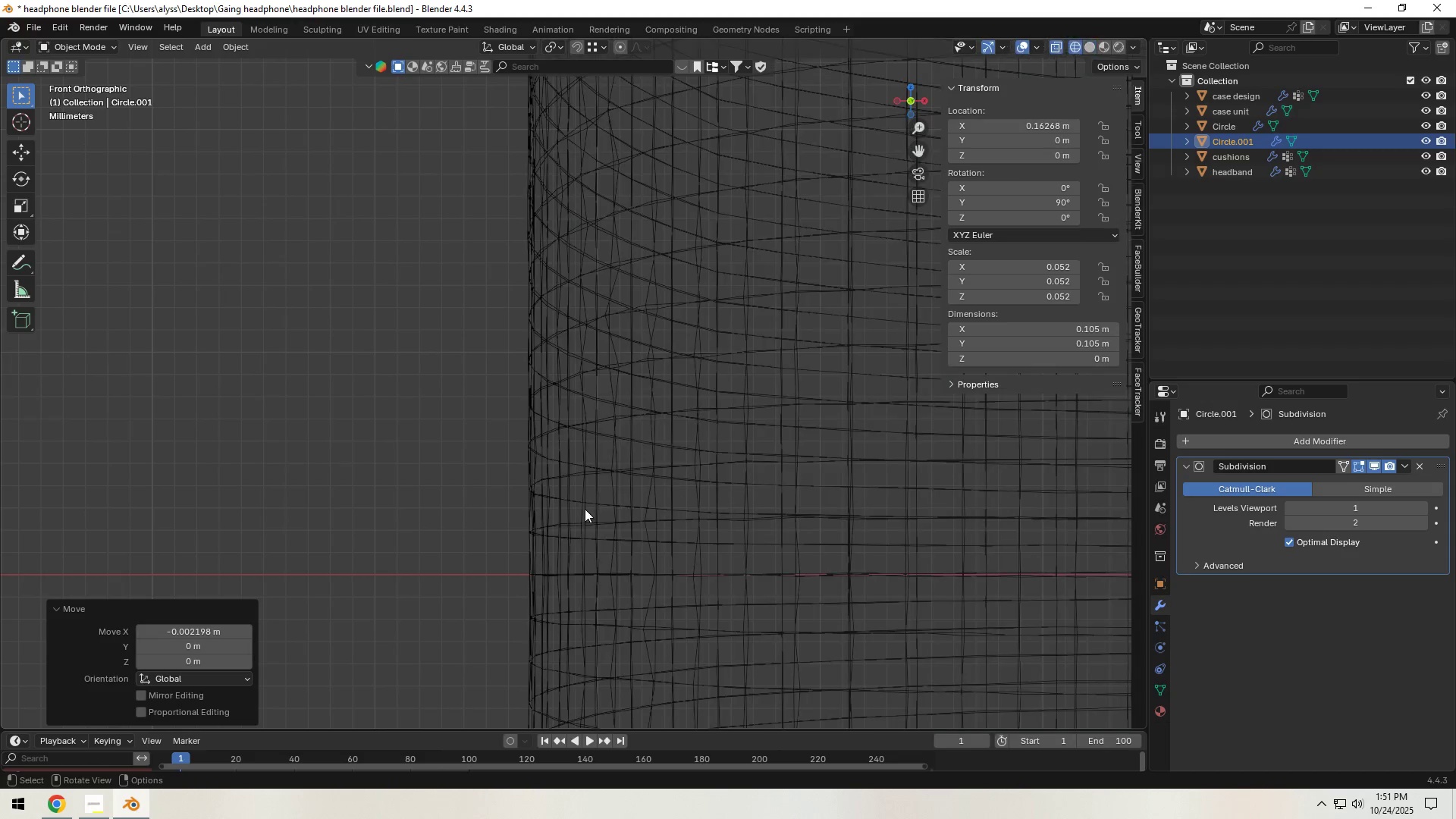 
scroll: coordinate [623, 510], scroll_direction: down, amount: 5.0
 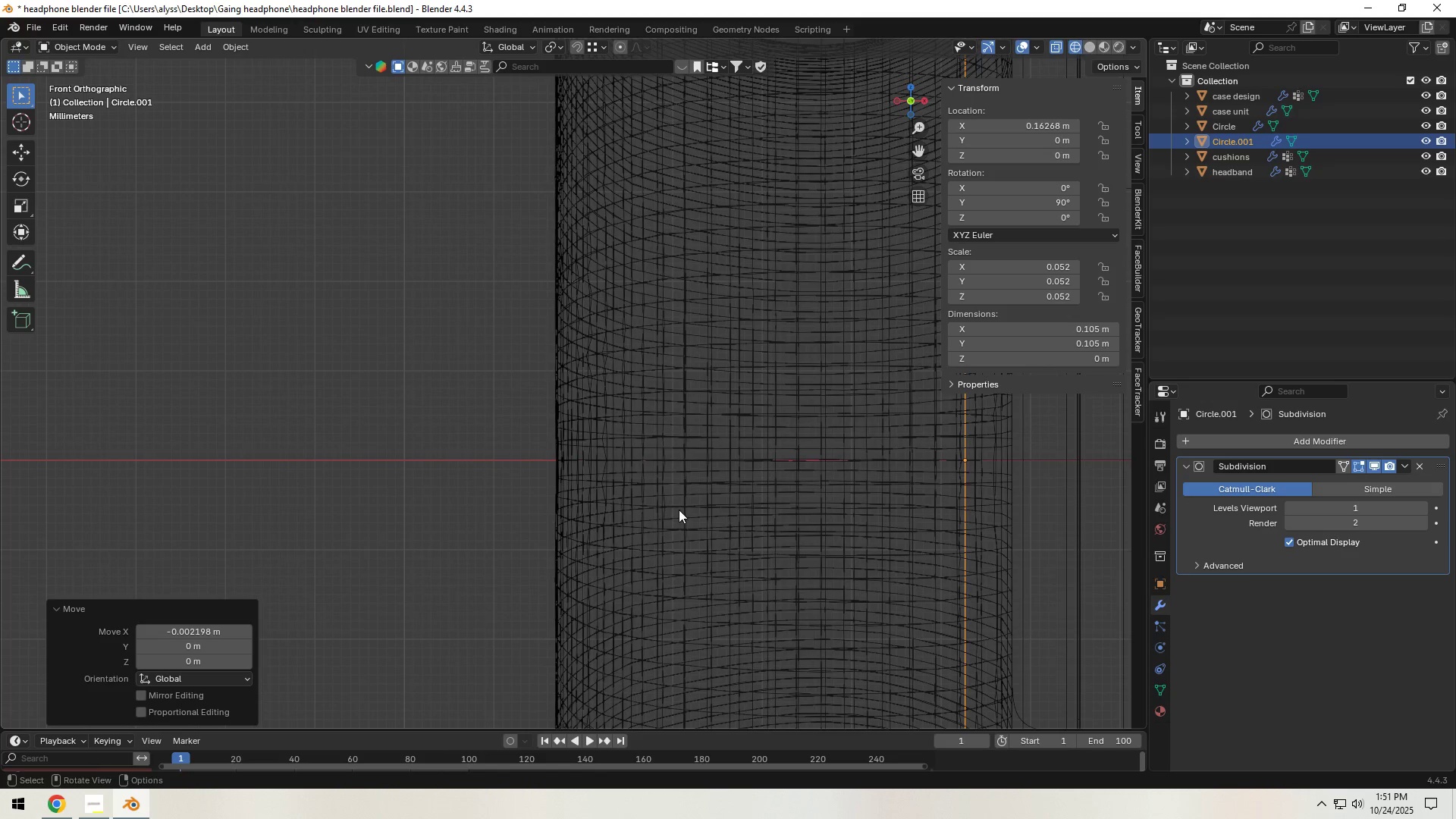 
hold_key(key=ShiftLeft, duration=0.59)
 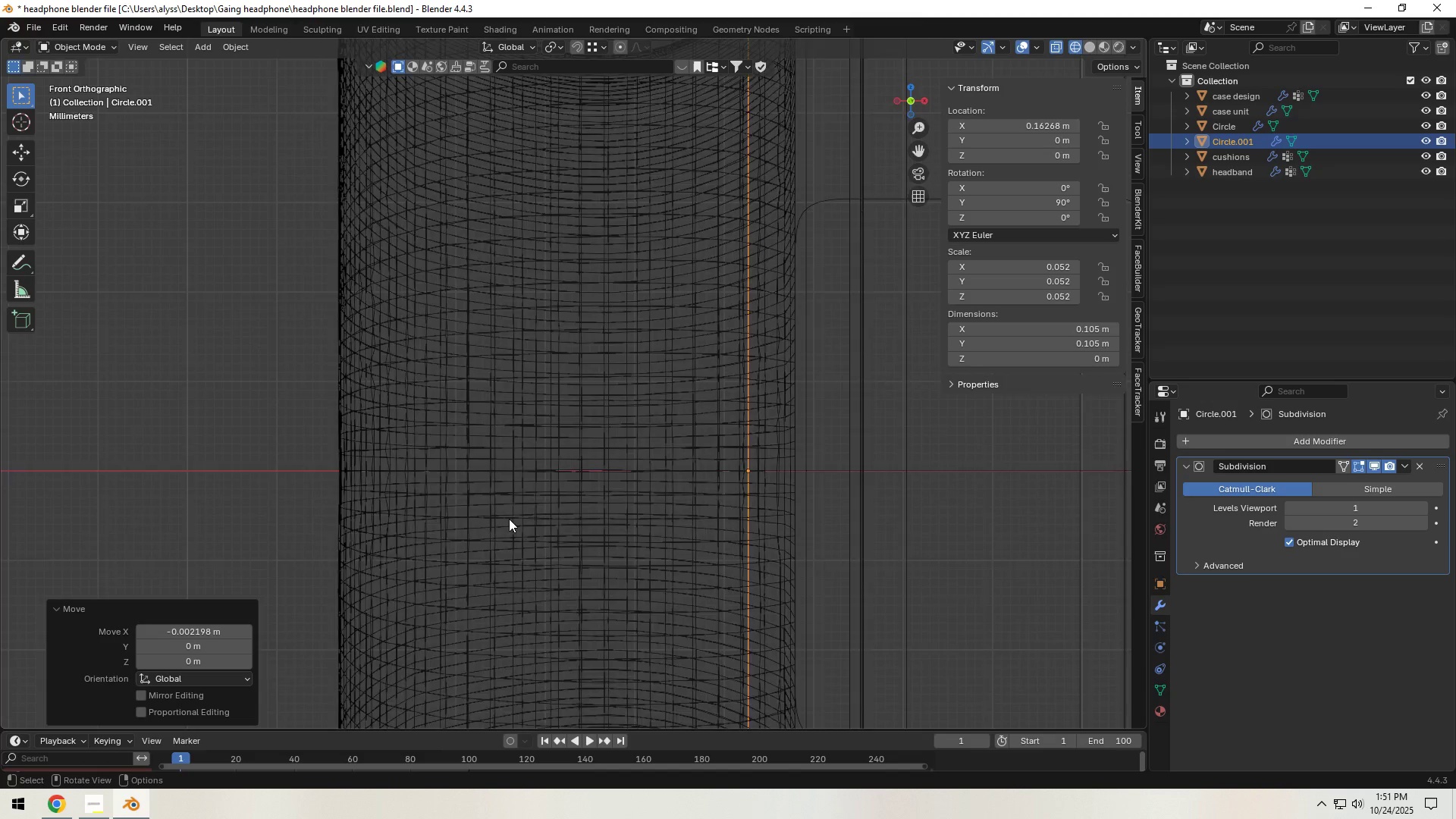 
scroll: coordinate [388, 486], scroll_direction: down, amount: 9.0
 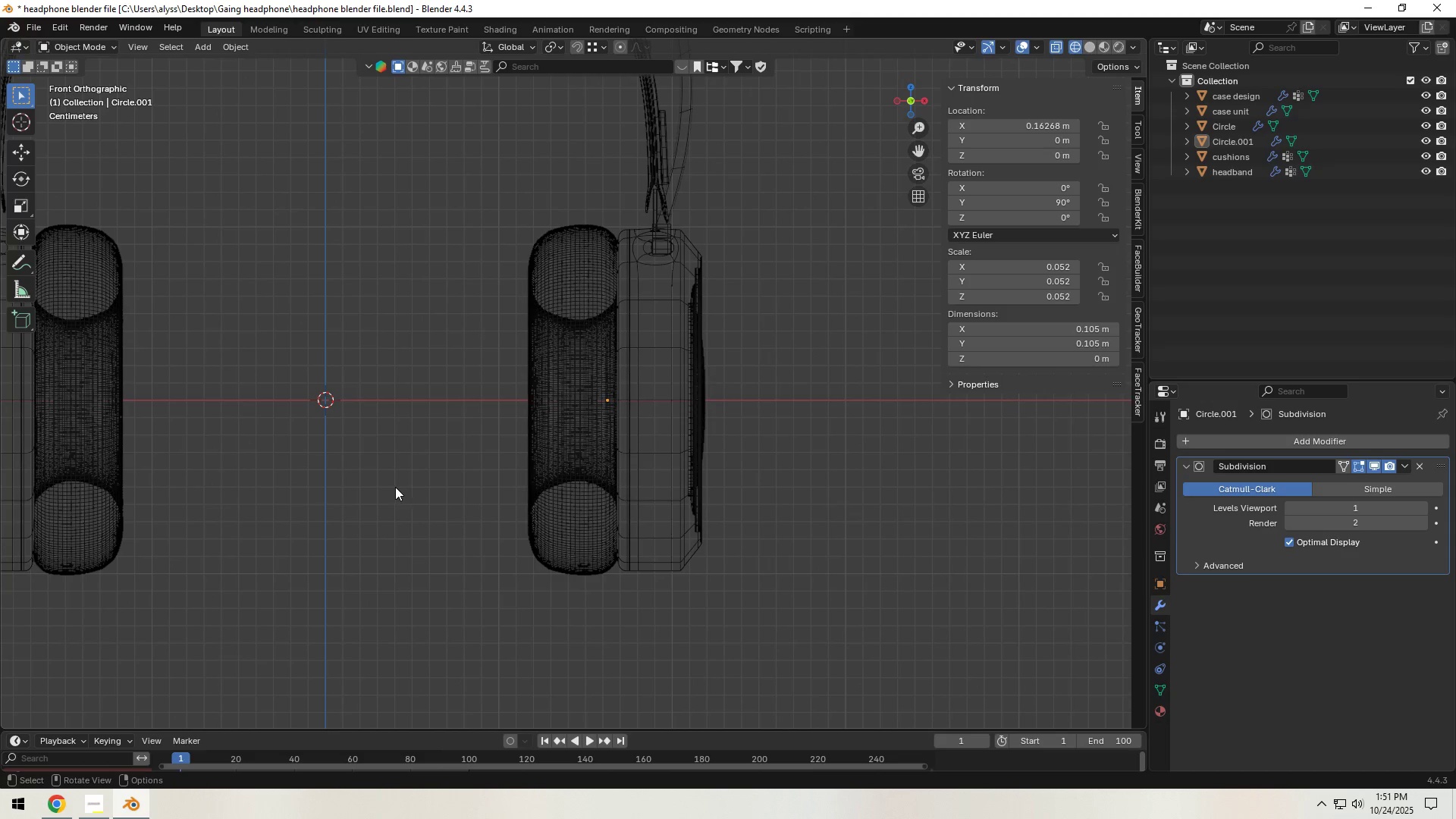 
key(Z)
 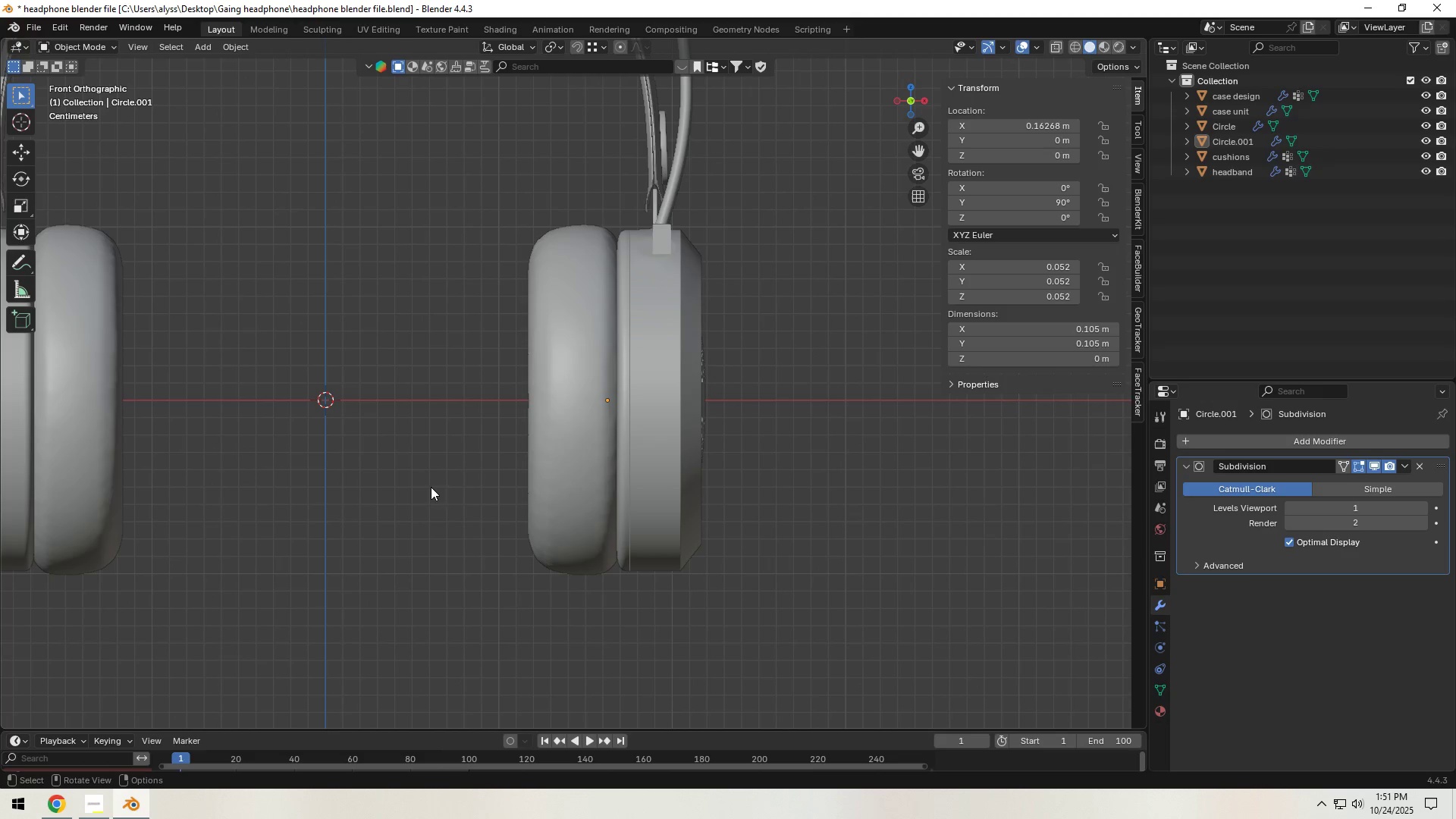 
left_click([431, 488])
 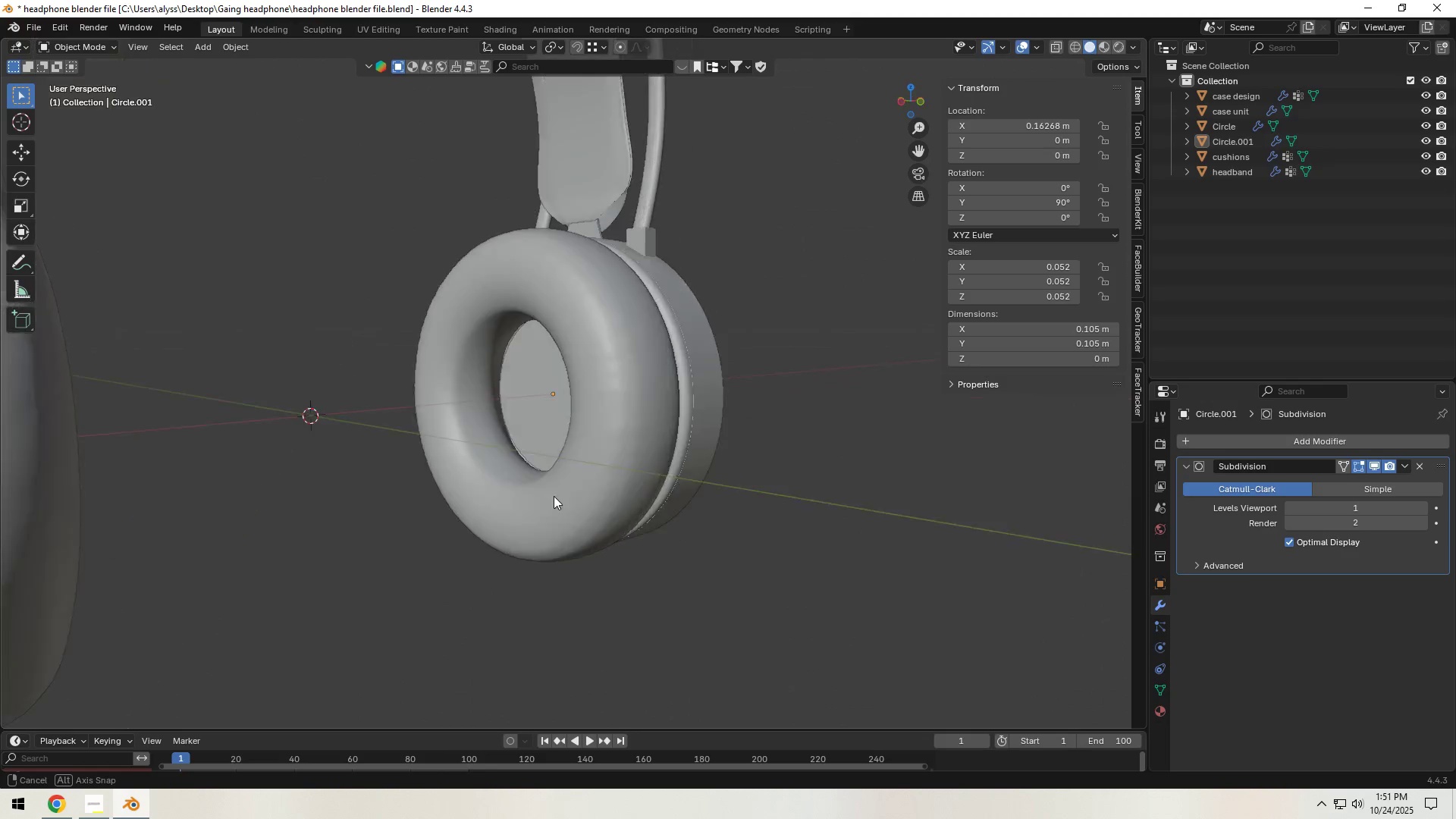 
left_click([544, 441])
 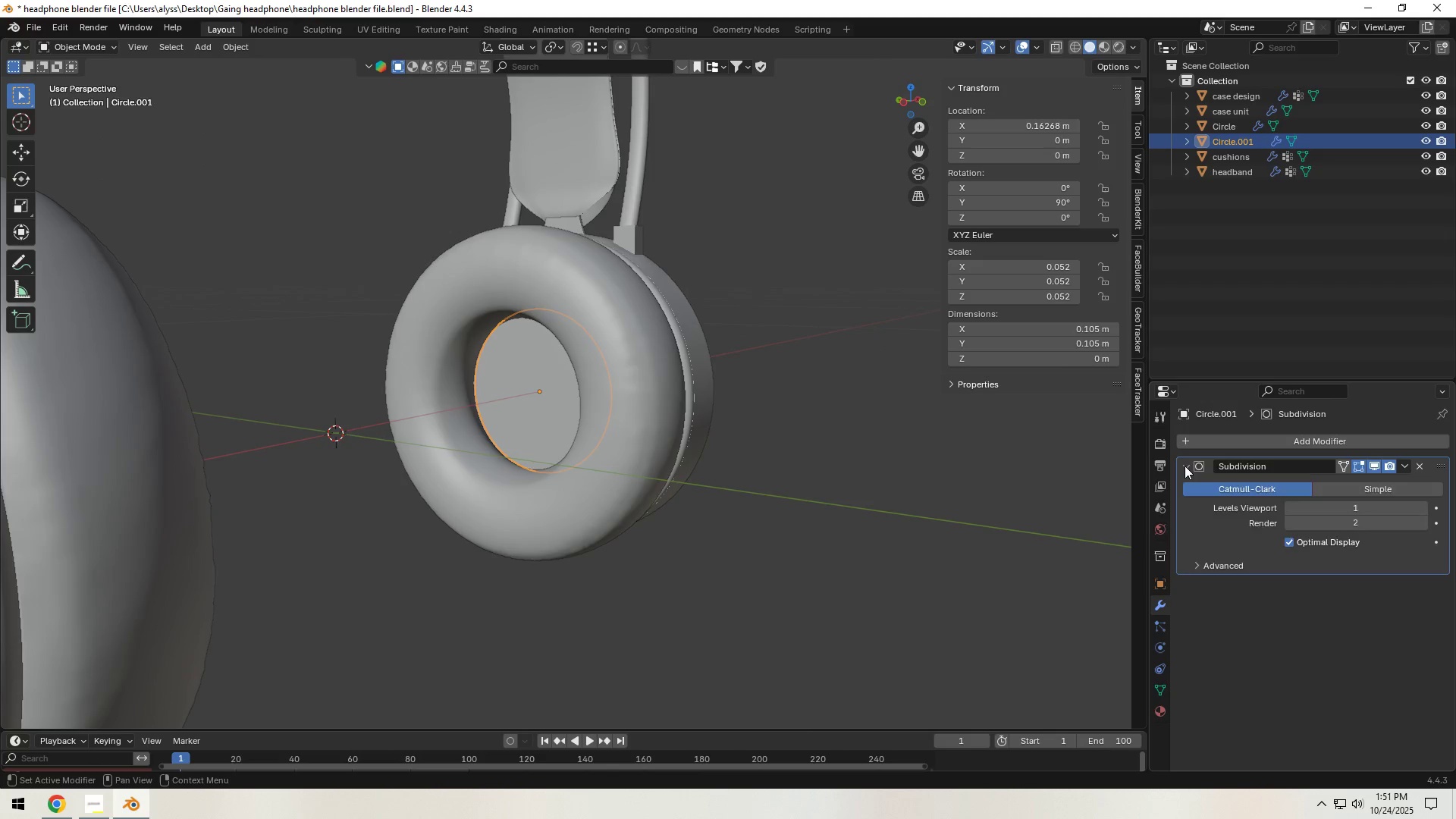 
double_click([1257, 443])
 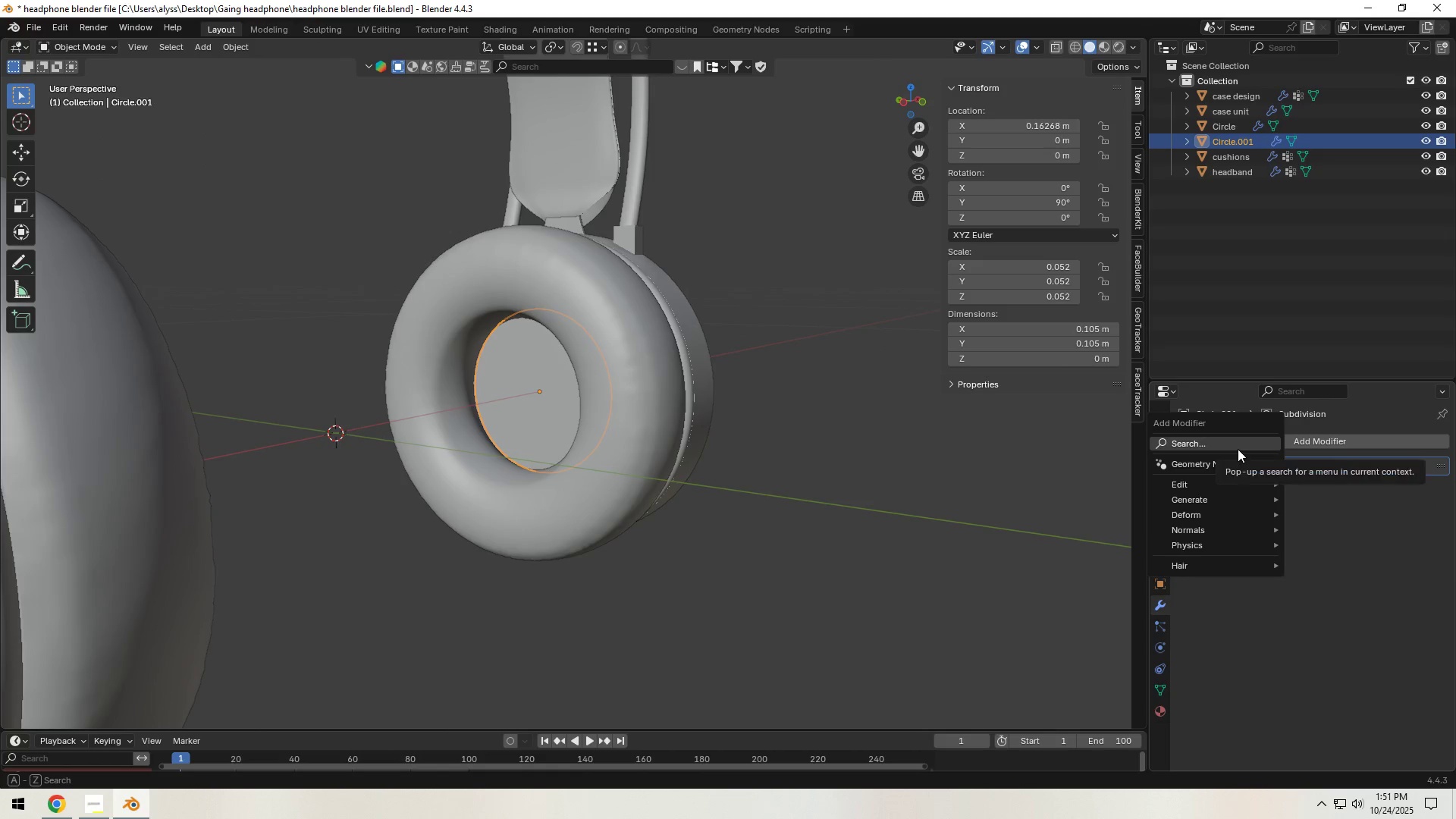 
left_click([1238, 449])
 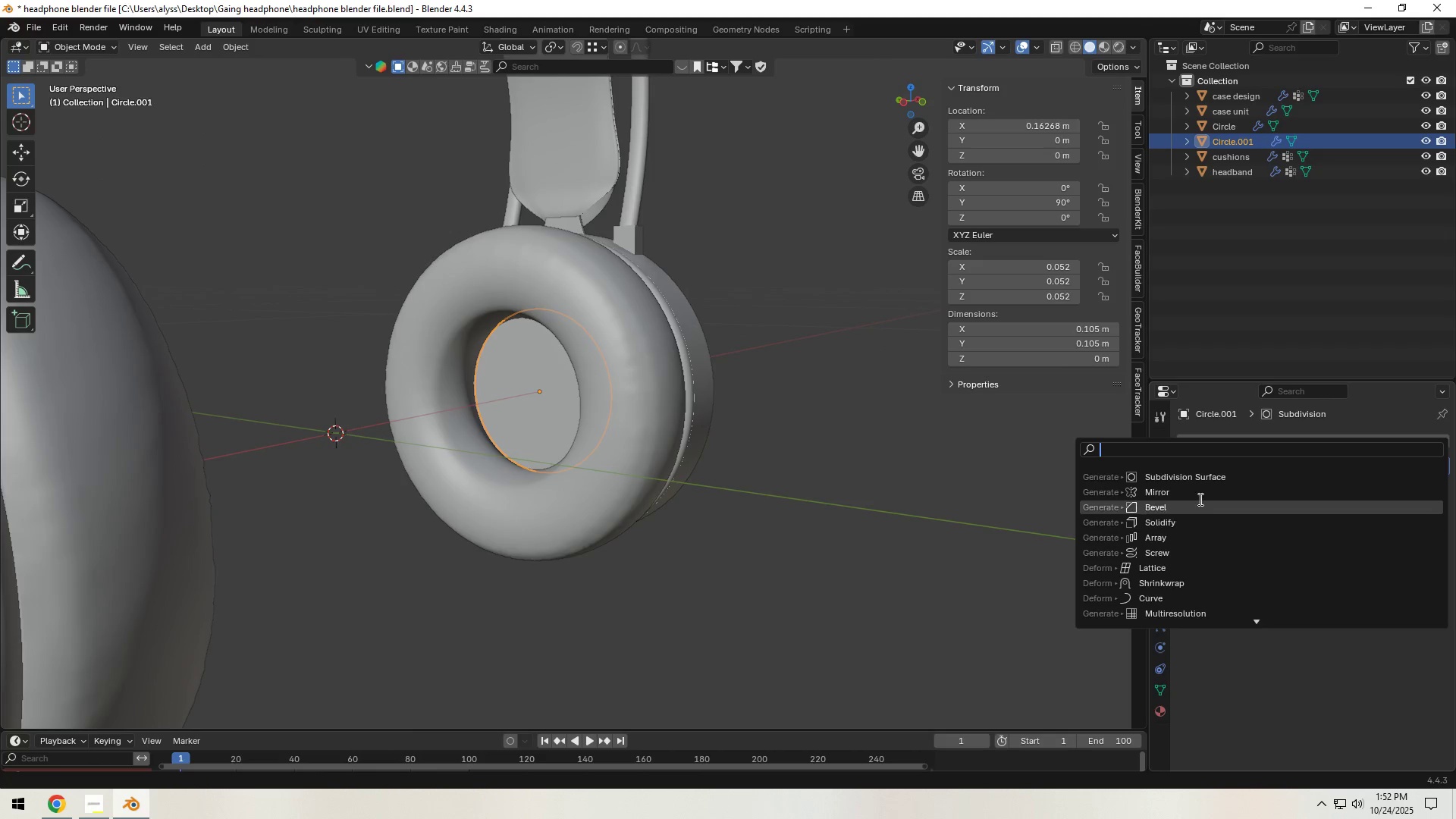 
left_click([1199, 497])
 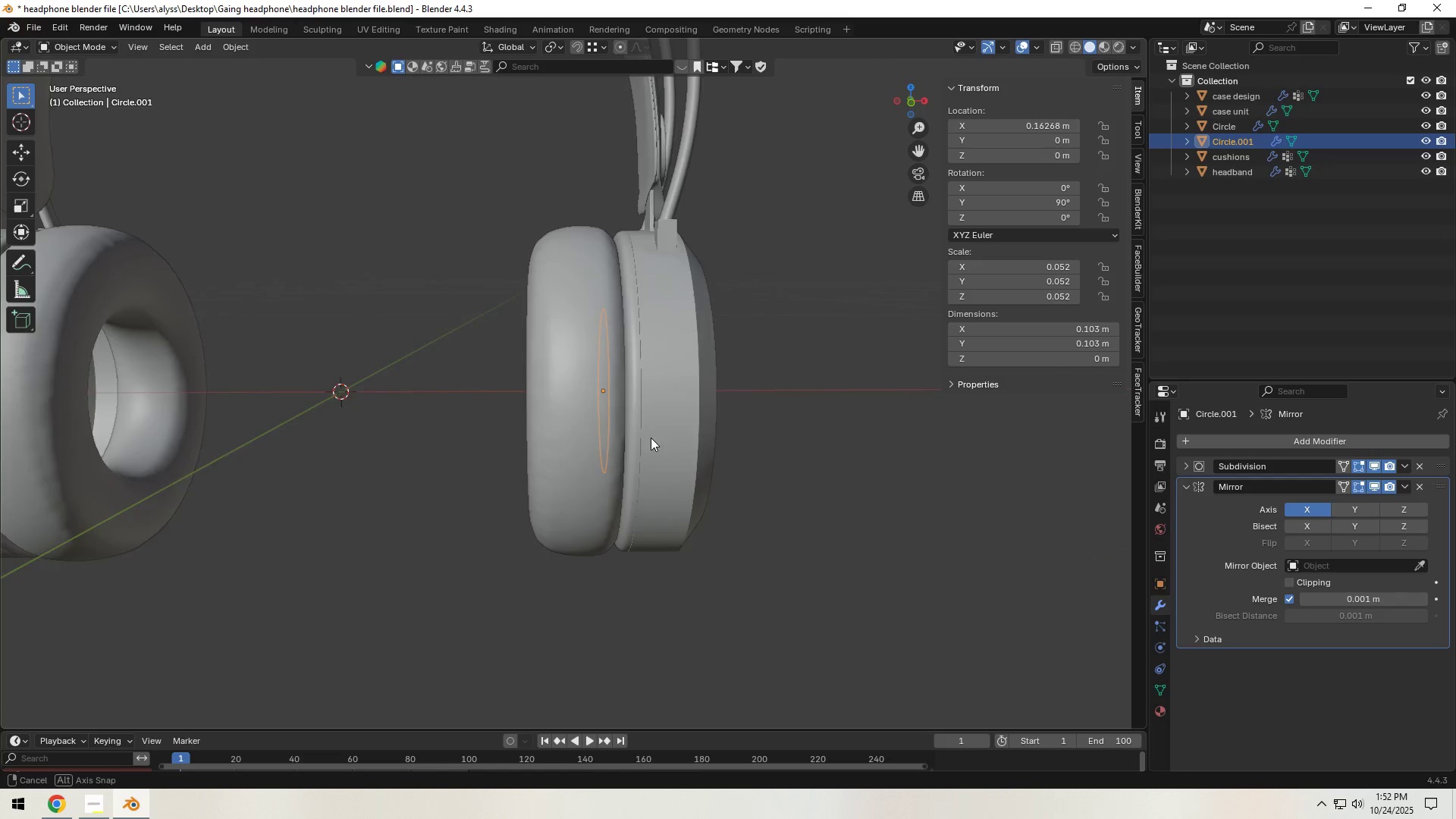 
right_click([567, 416])
 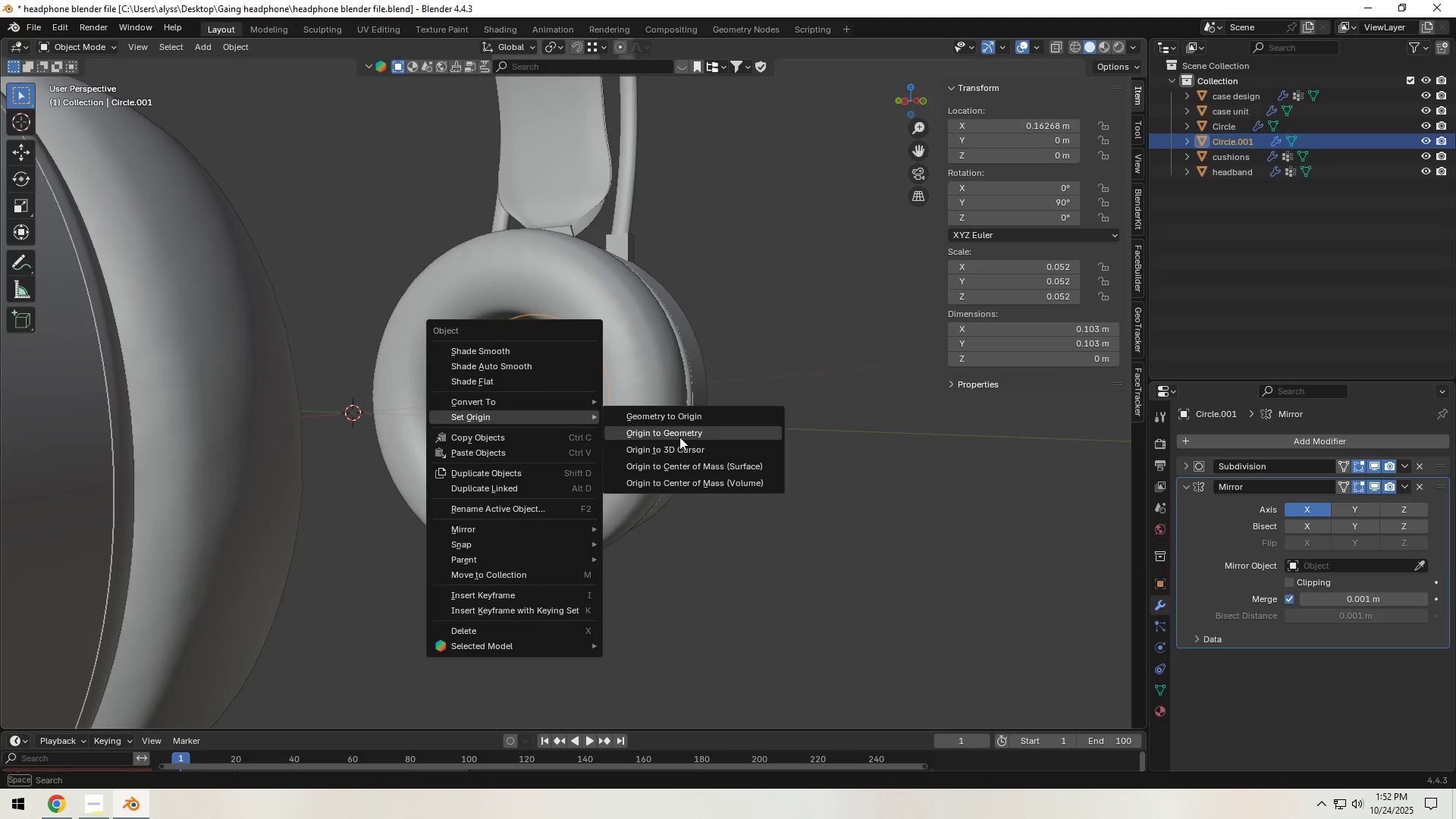 
left_click([682, 444])
 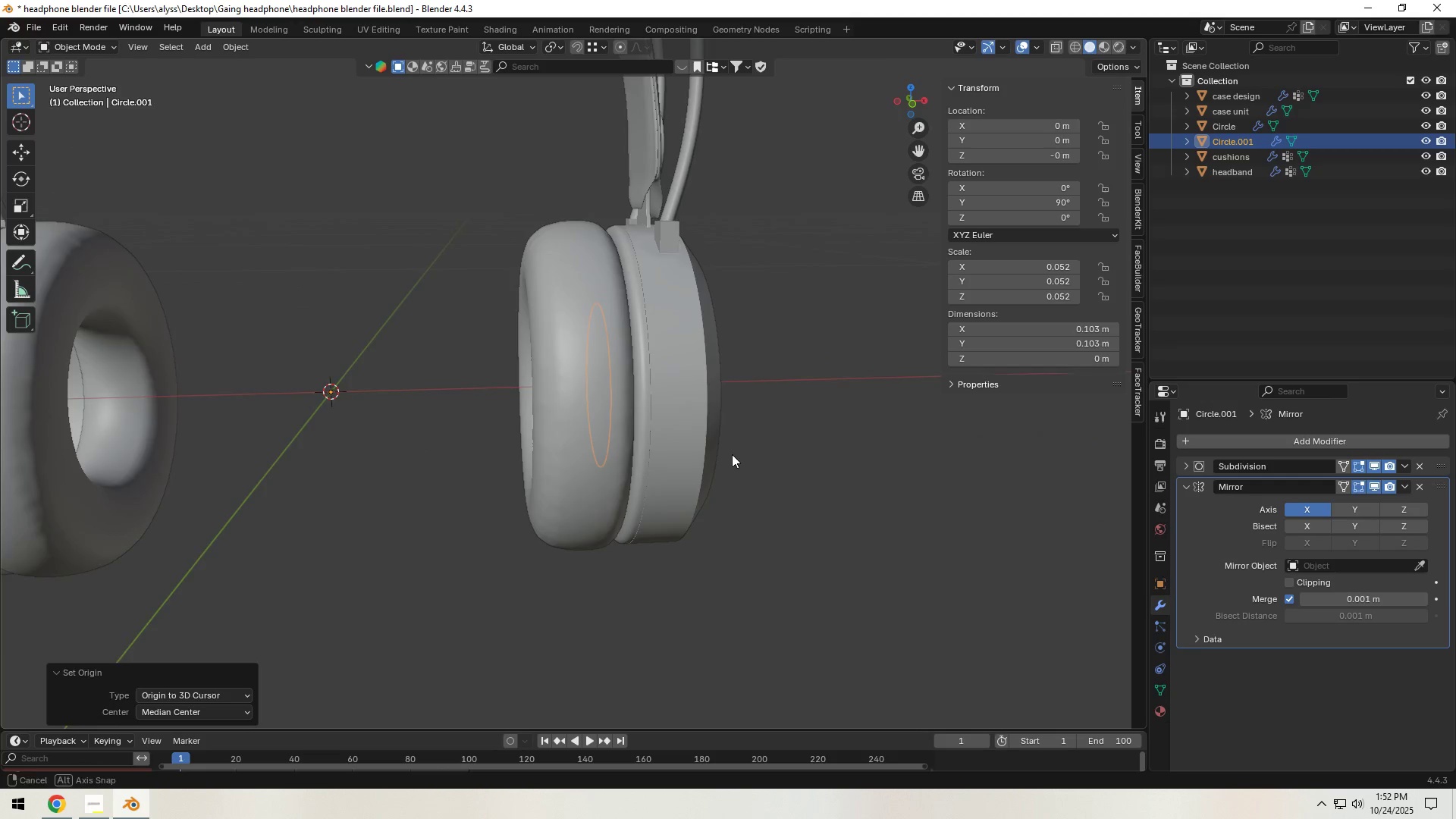 
scroll: coordinate [735, 488], scroll_direction: down, amount: 3.0
 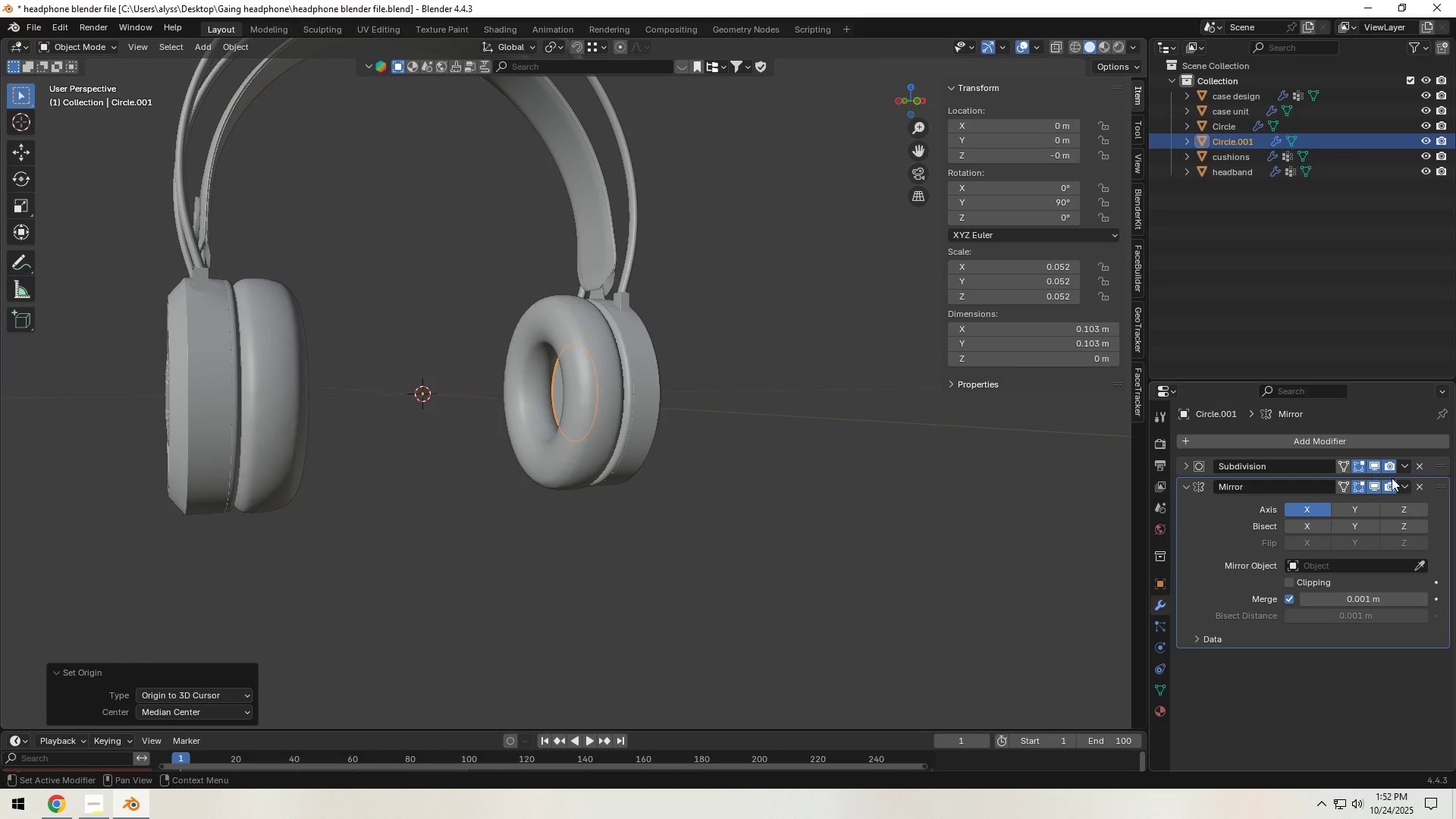 
left_click_drag(start_coordinate=[1437, 485], to_coordinate=[1430, 449])
 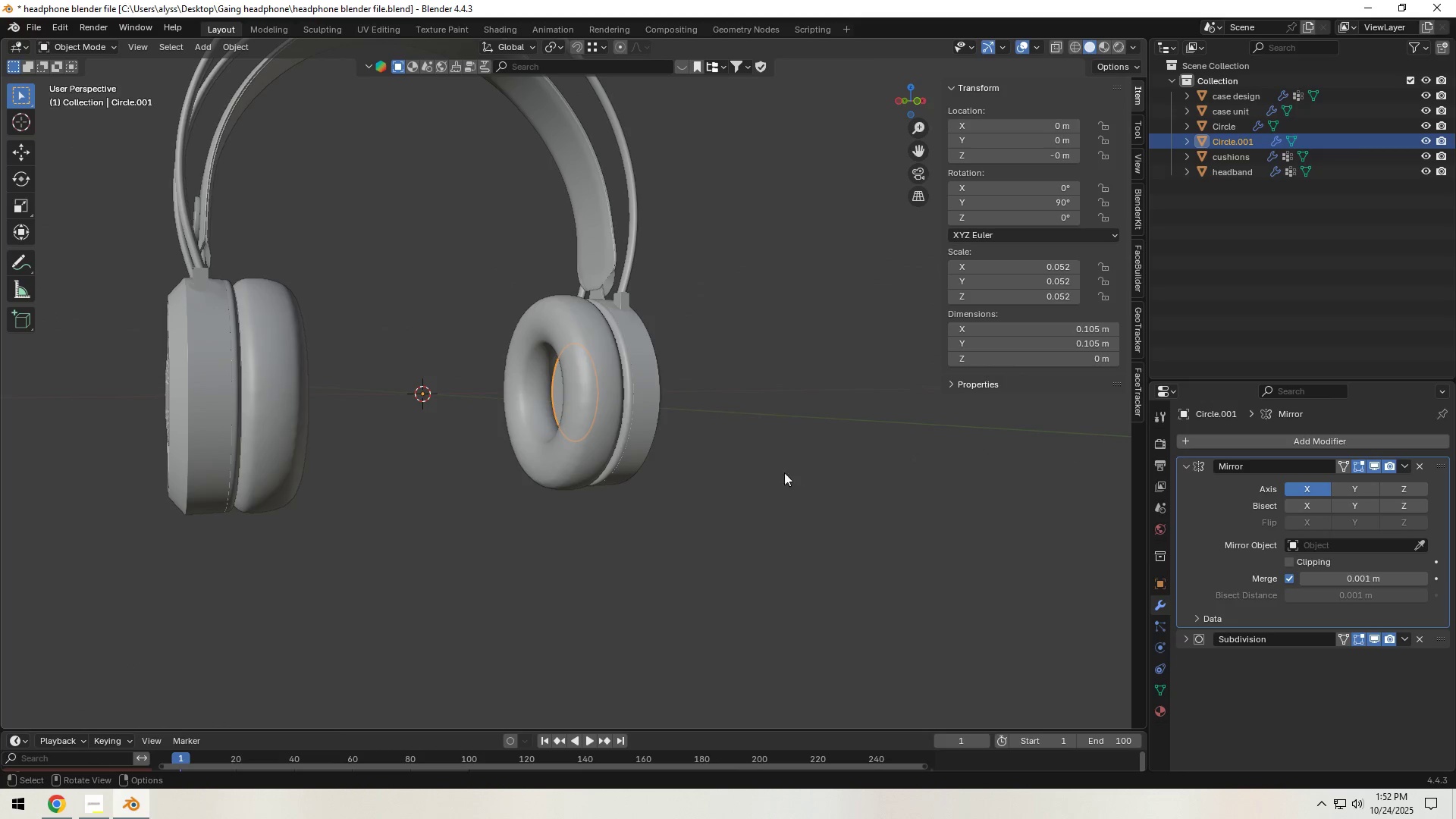 
key(Control+A)
 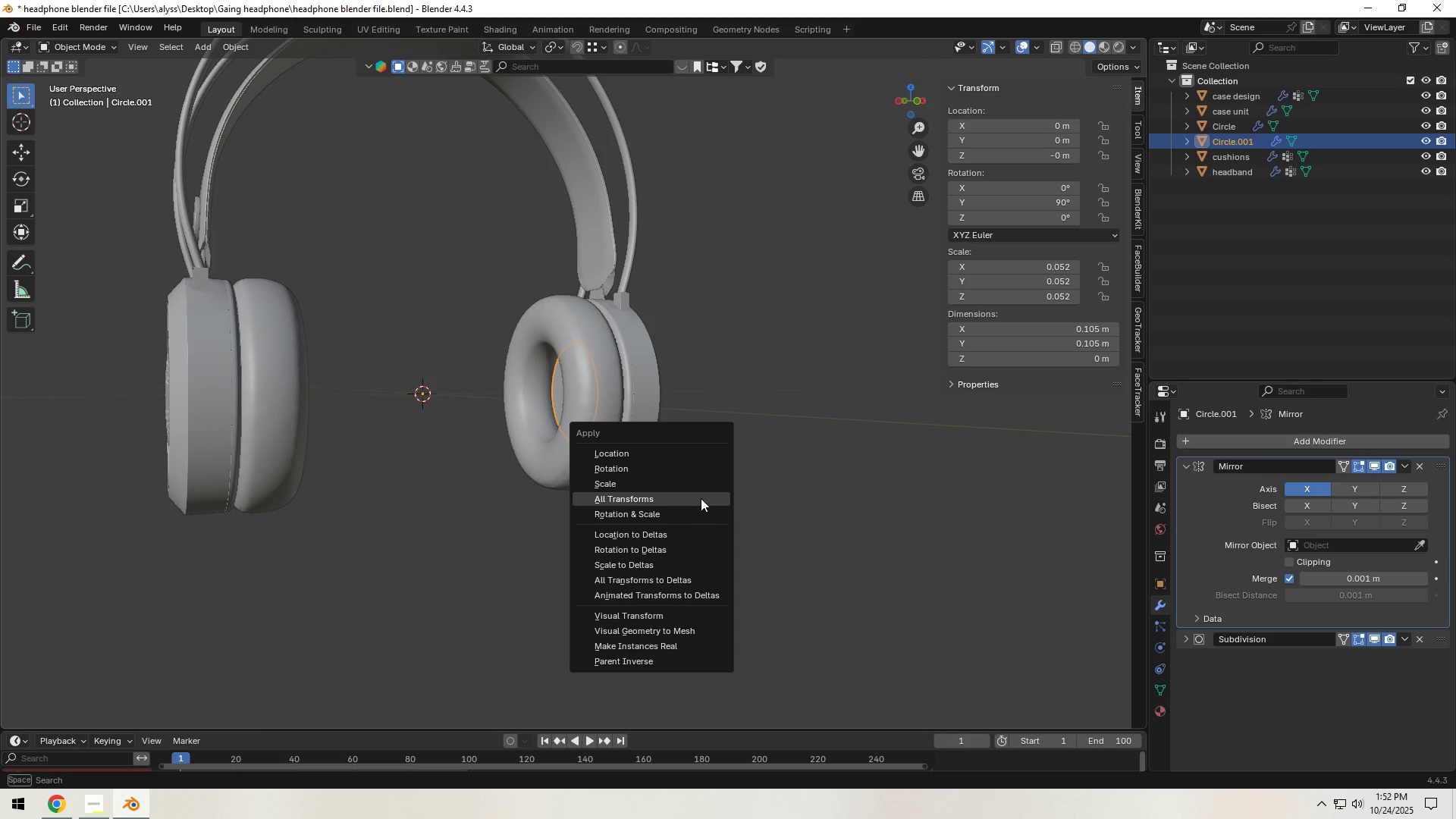 
left_click([701, 498])
 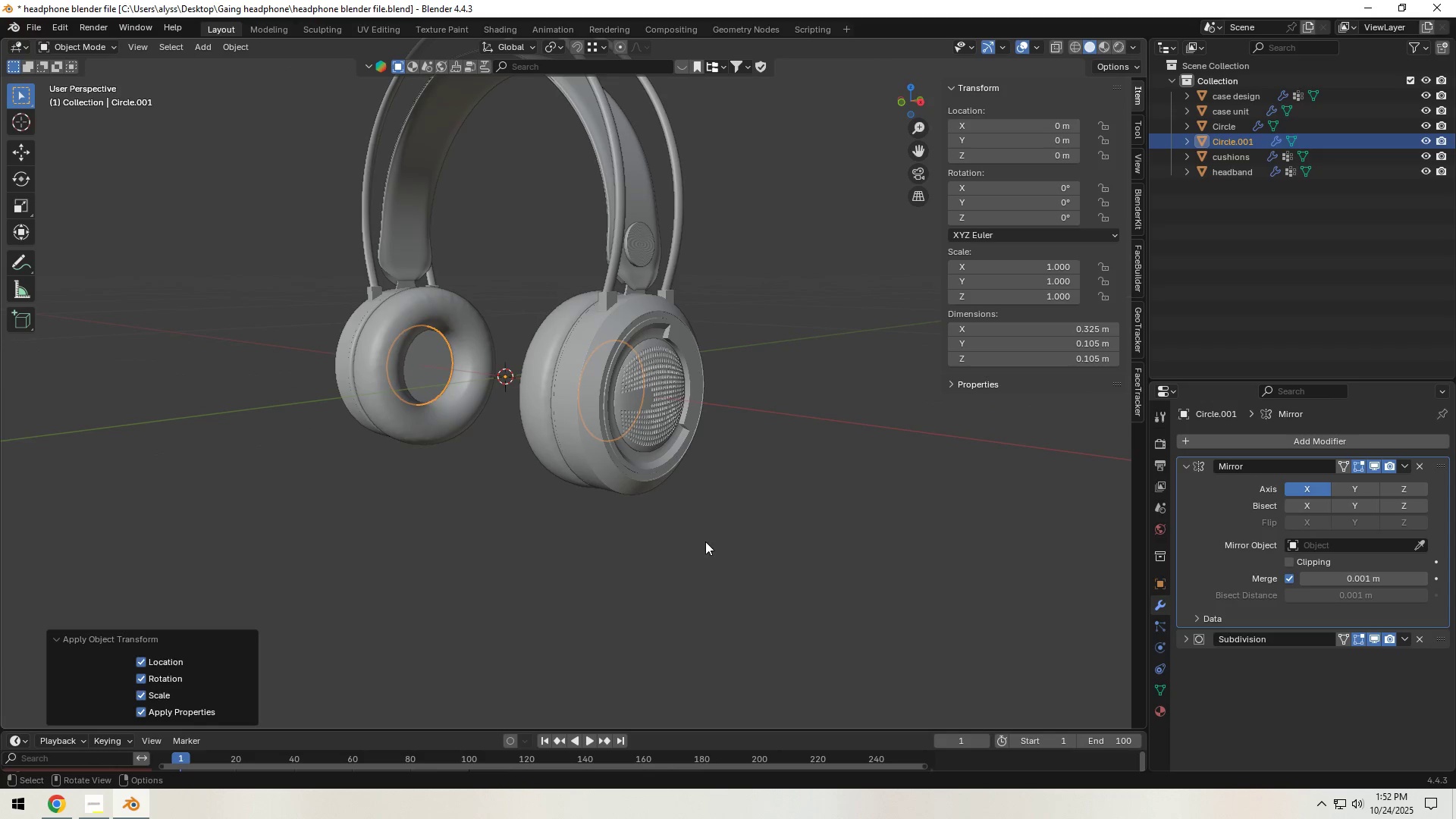 
key(Tab)
 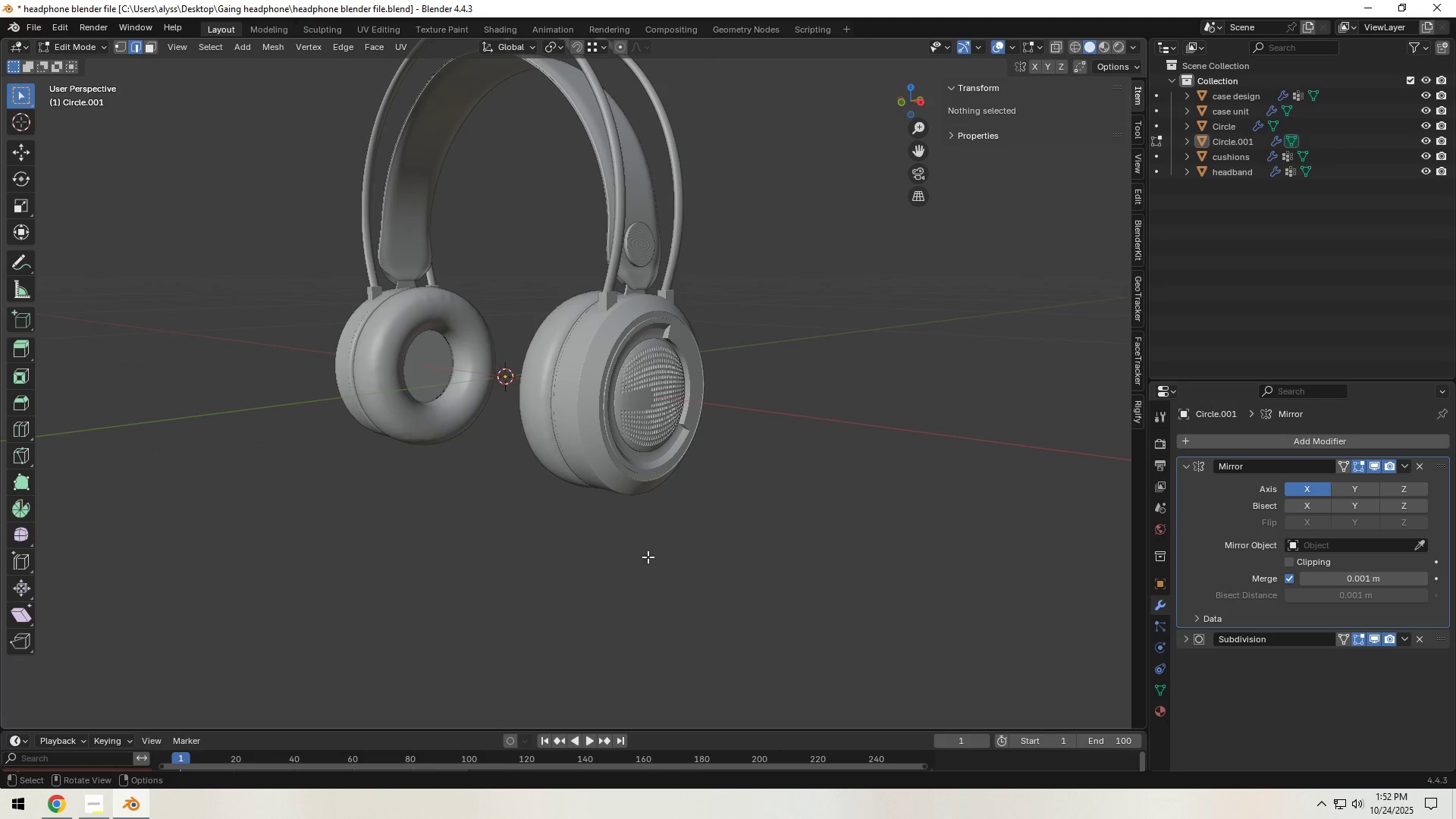 
scroll: coordinate [595, 556], scroll_direction: down, amount: 2.0
 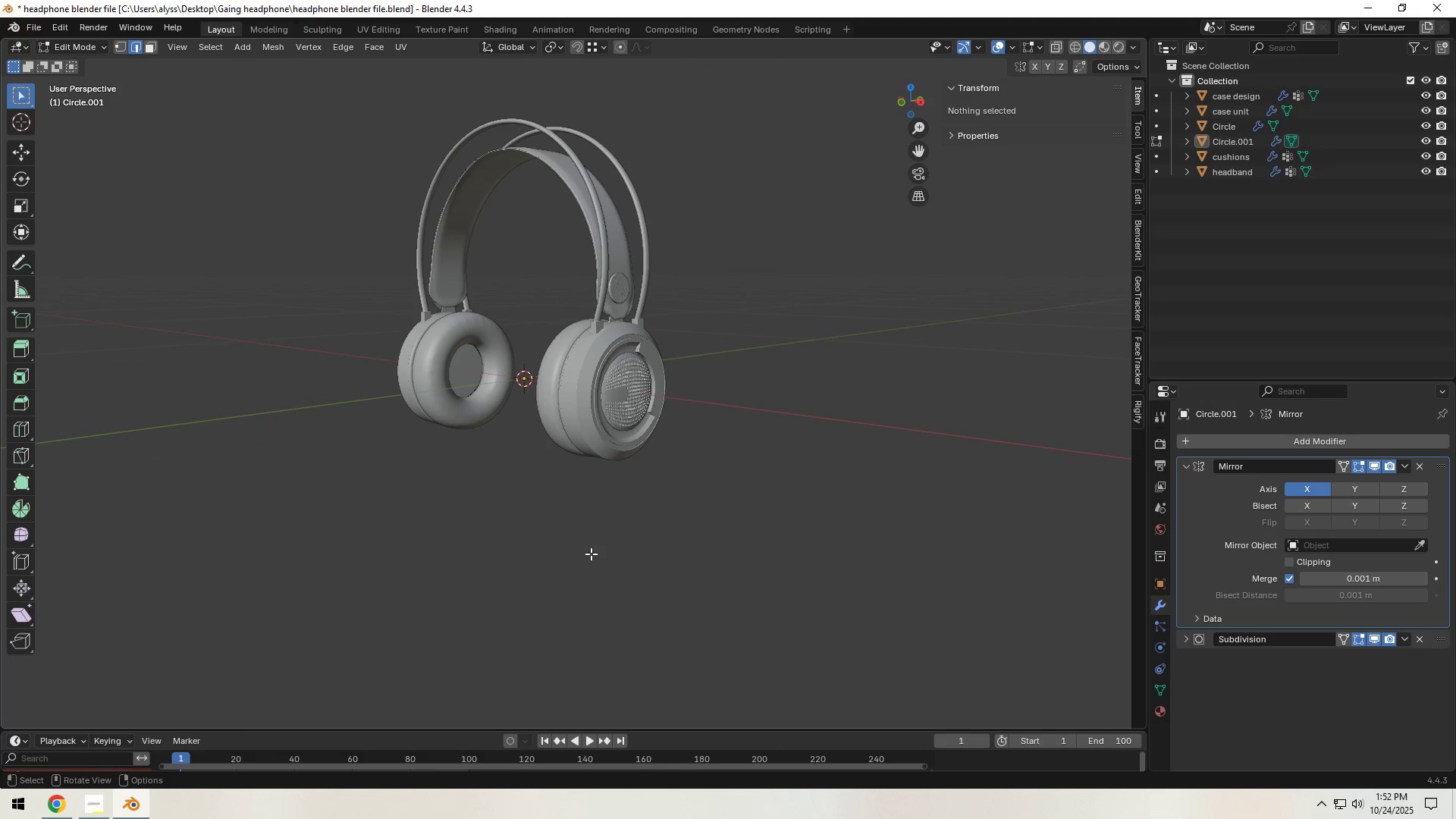 
left_click([591, 554])
 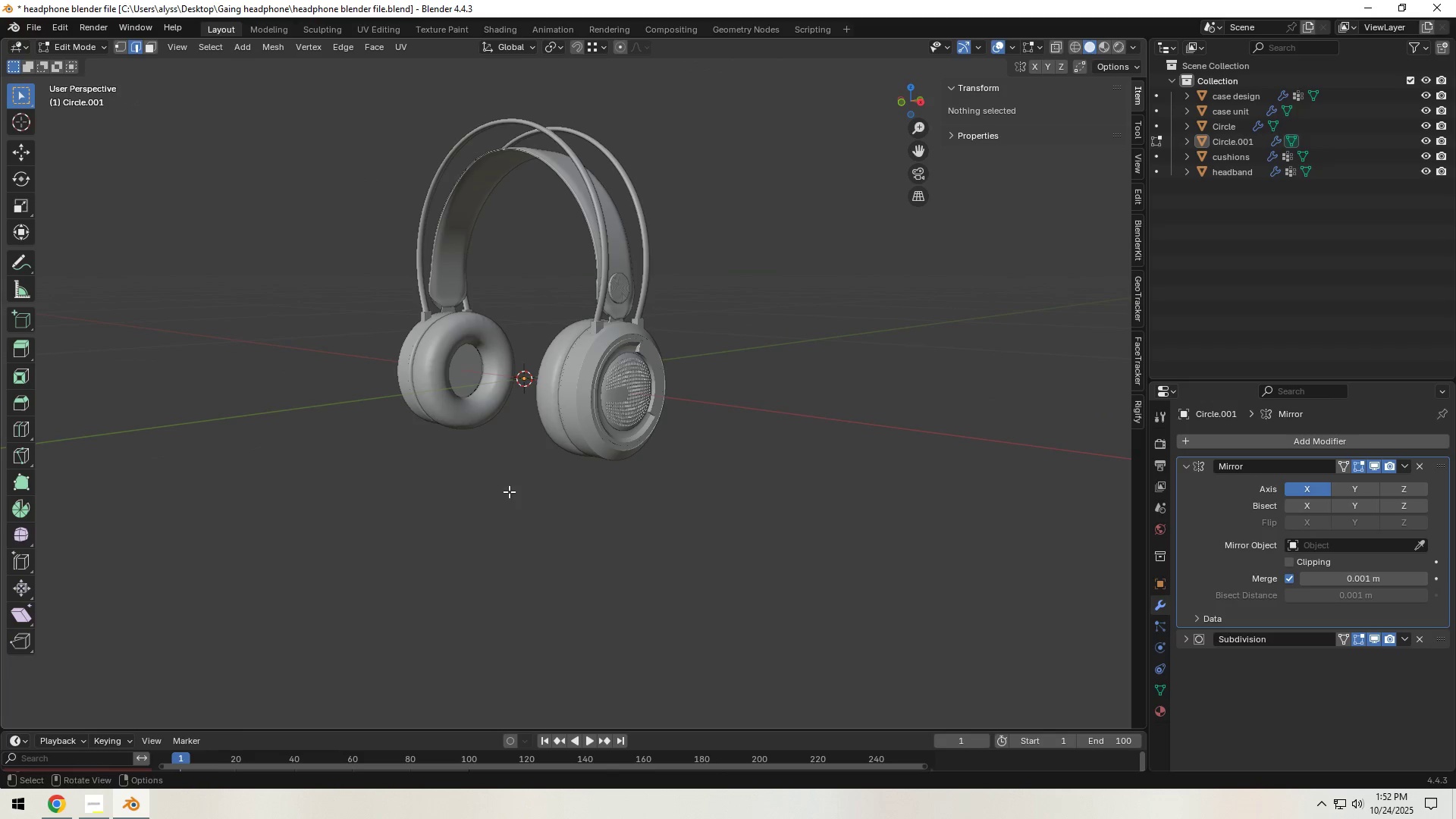 
hold_key(key=ShiftLeft, duration=0.3)
 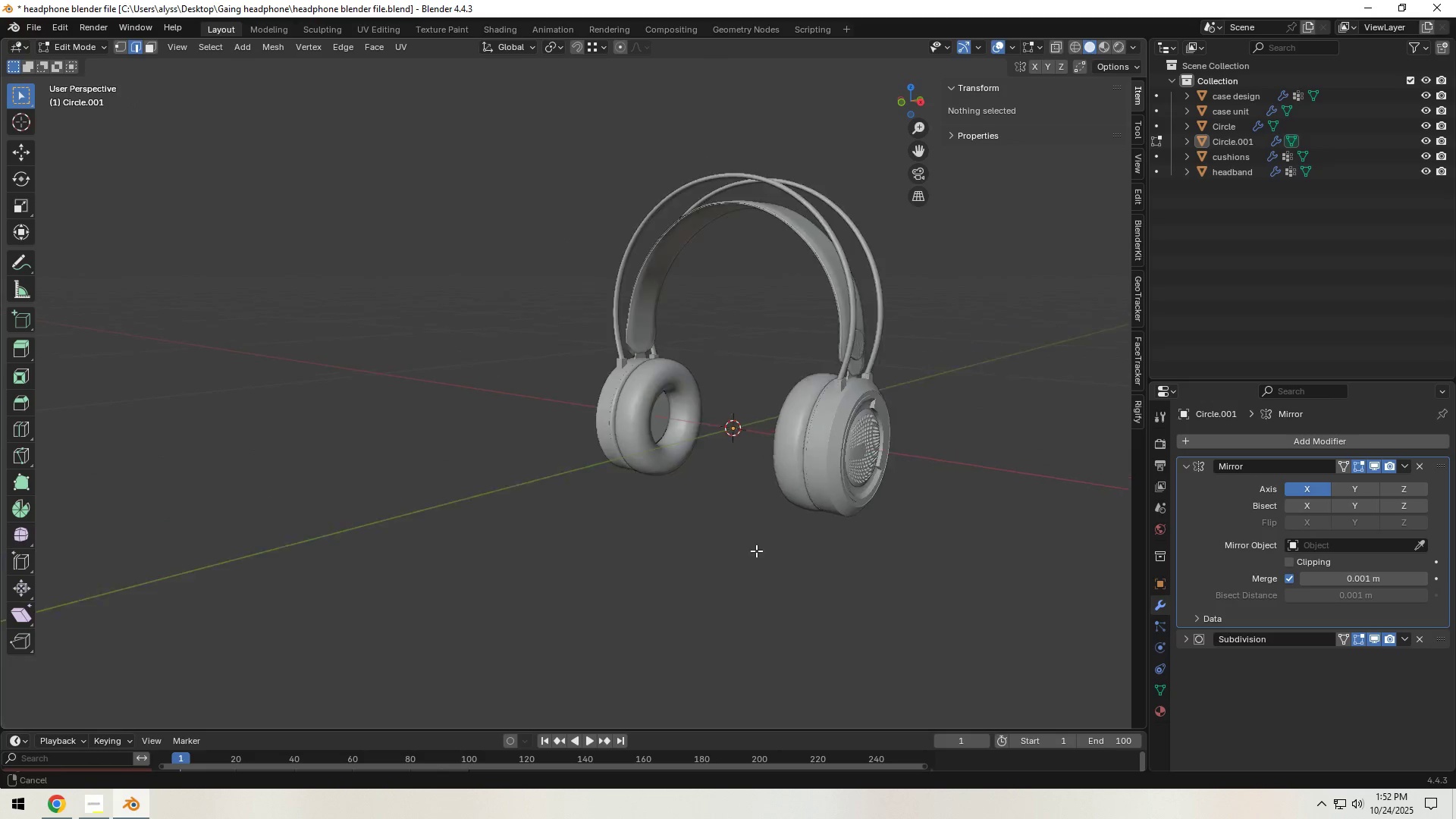 
scroll: coordinate [739, 549], scroll_direction: up, amount: 8.0
 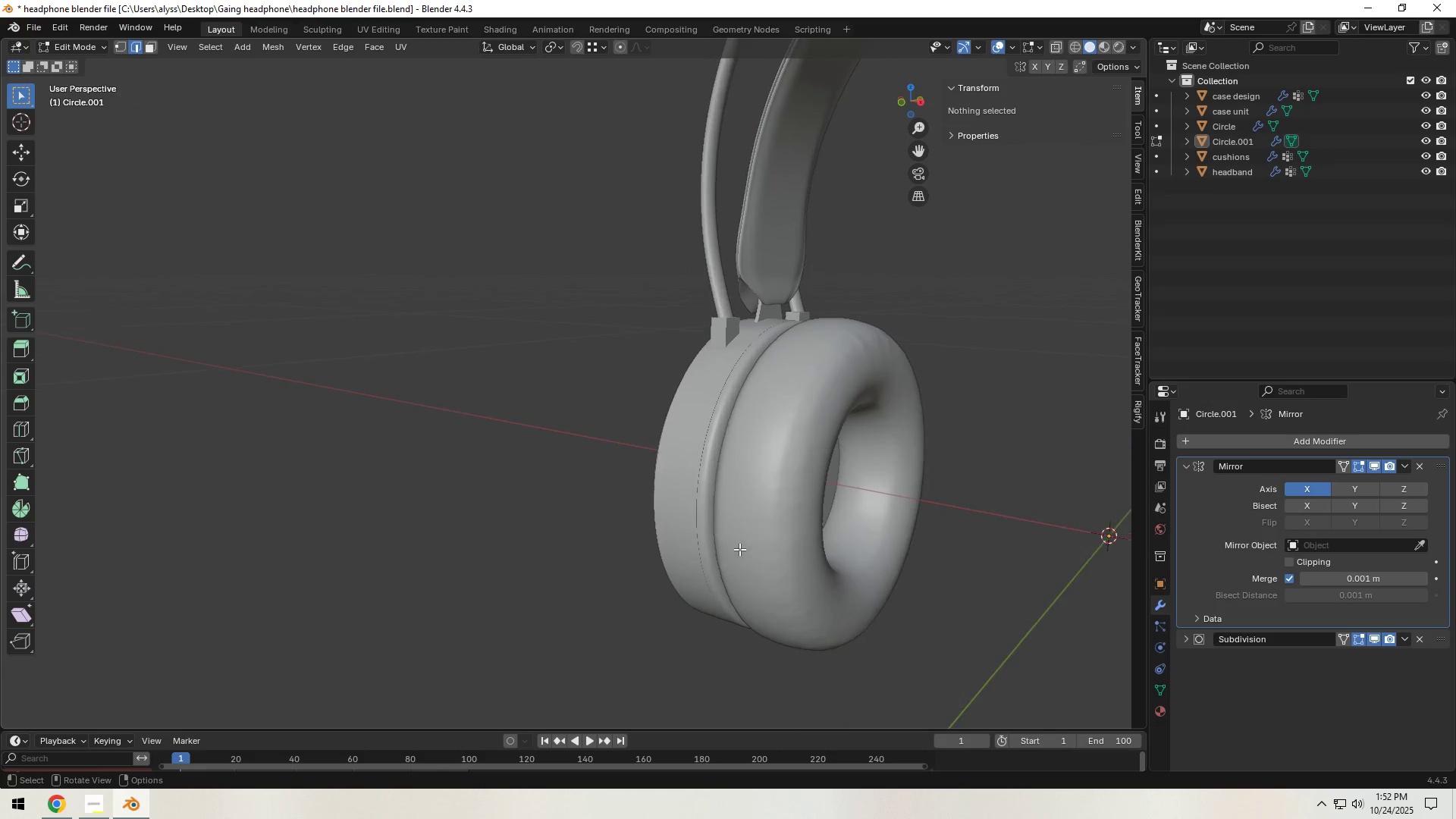 
hold_key(key=ShiftLeft, duration=1.46)
 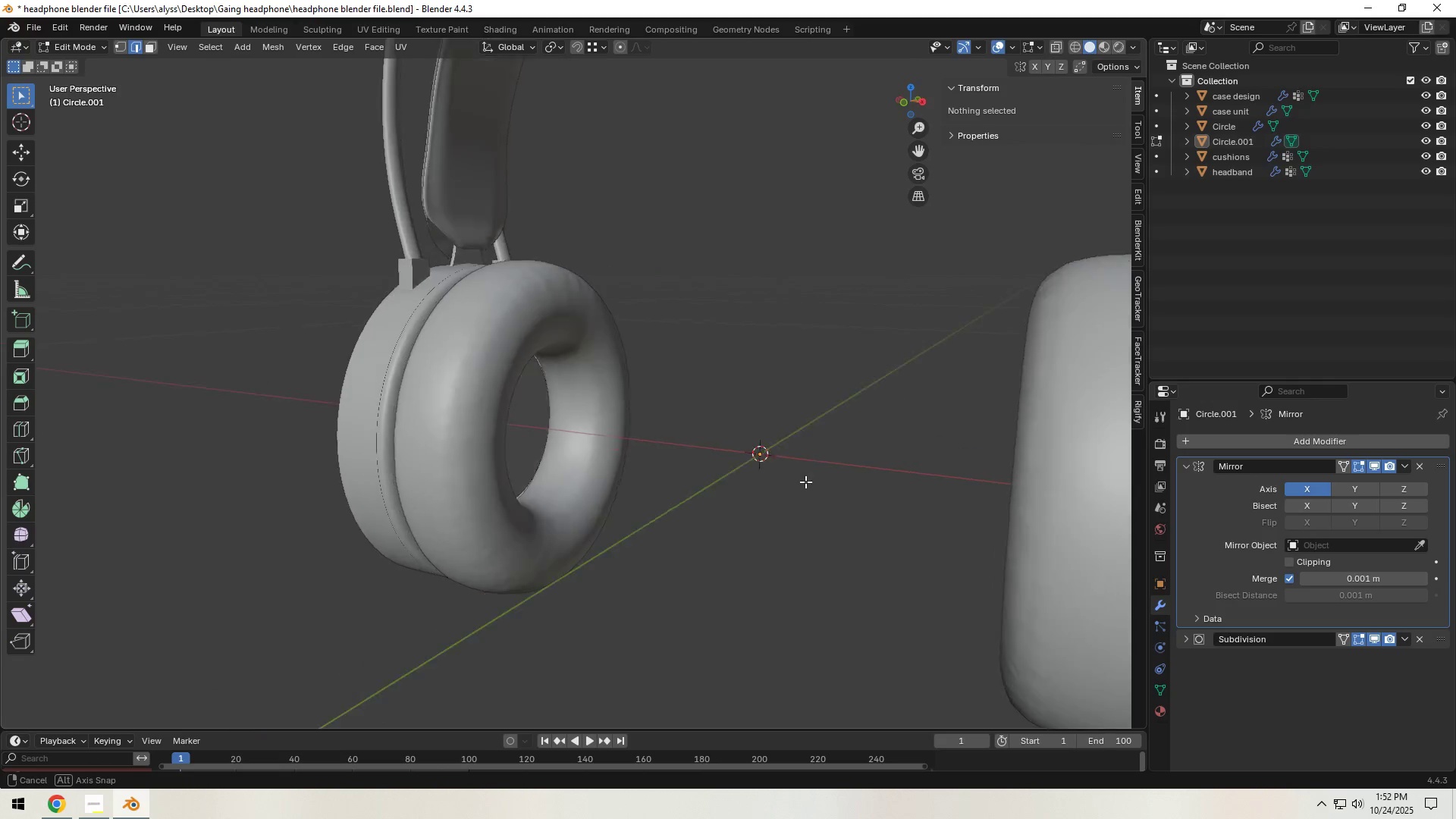 
hold_key(key=ShiftLeft, duration=5.69)
 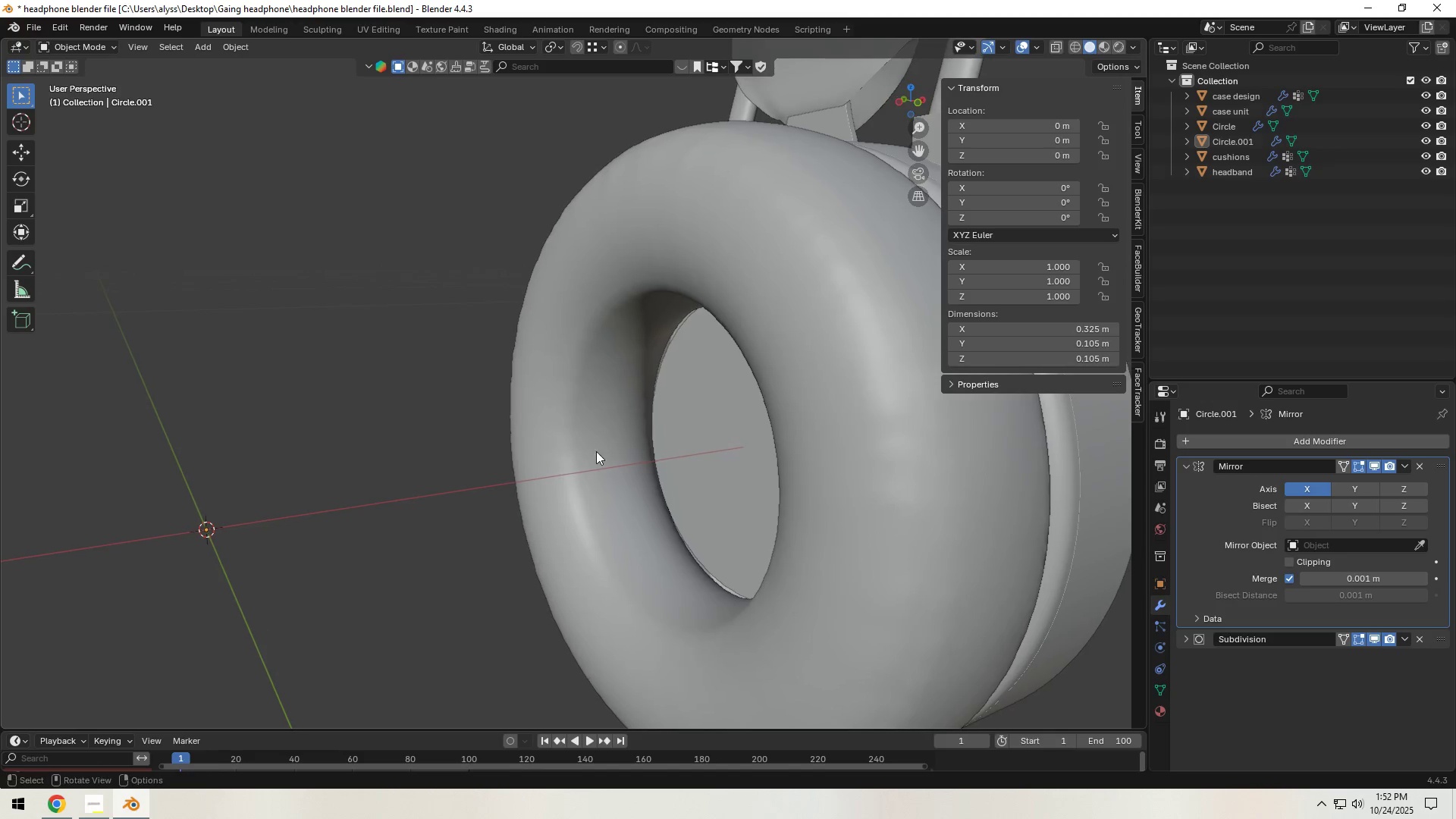 
key(Tab)
 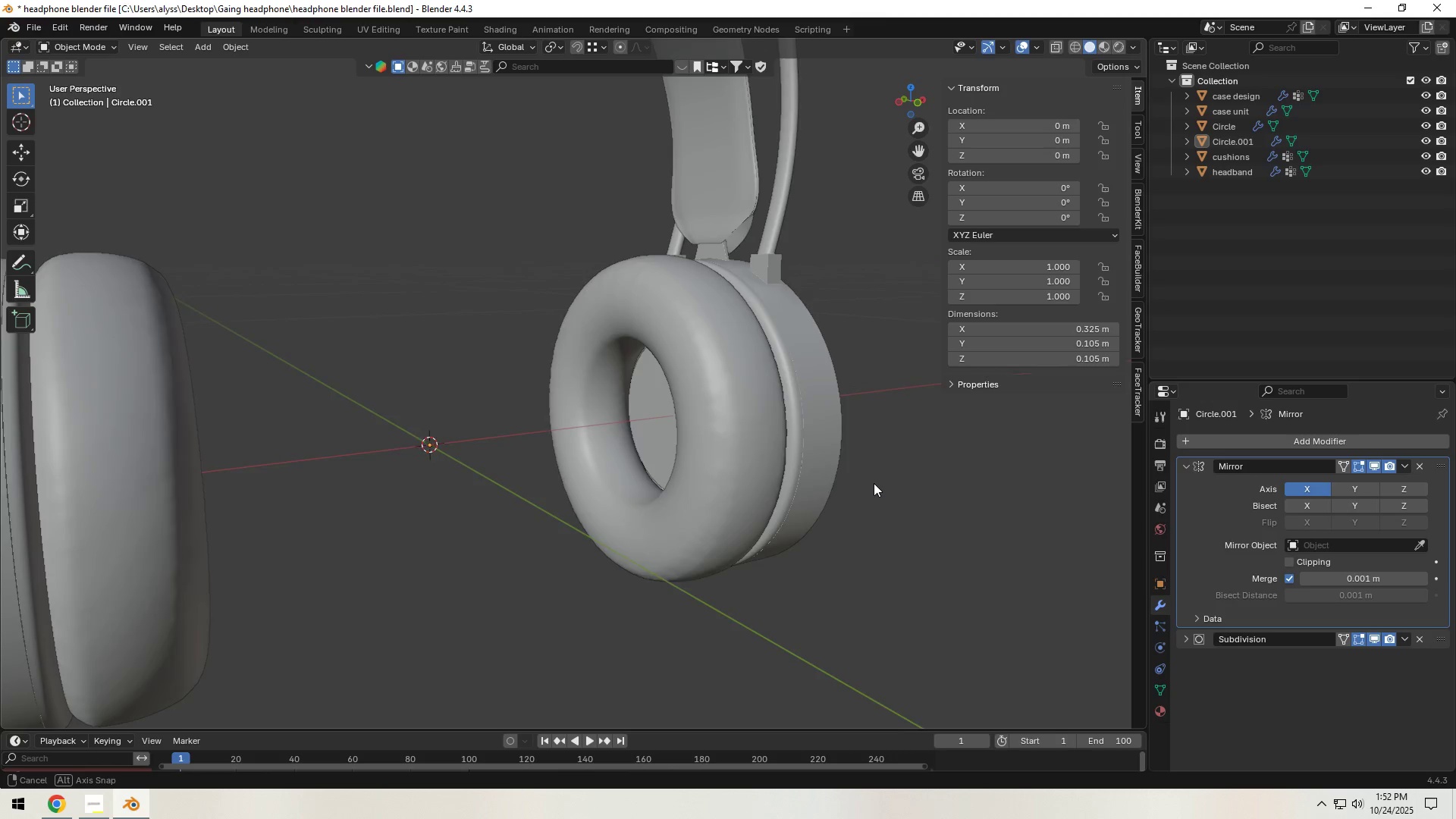 
scroll: coordinate [704, 488], scroll_direction: up, amount: 14.0
 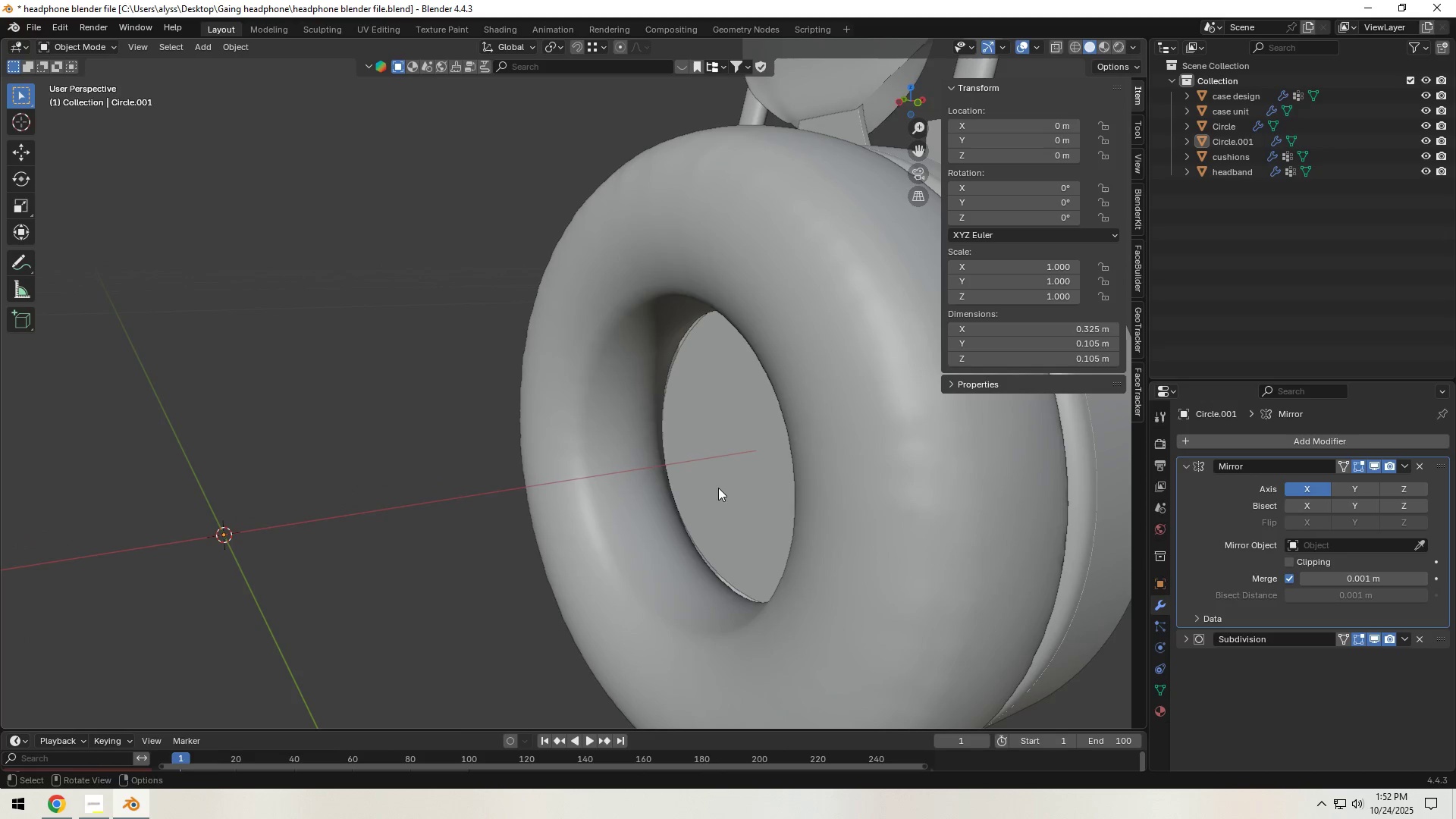 
hold_key(key=ShiftLeft, duration=0.47)
 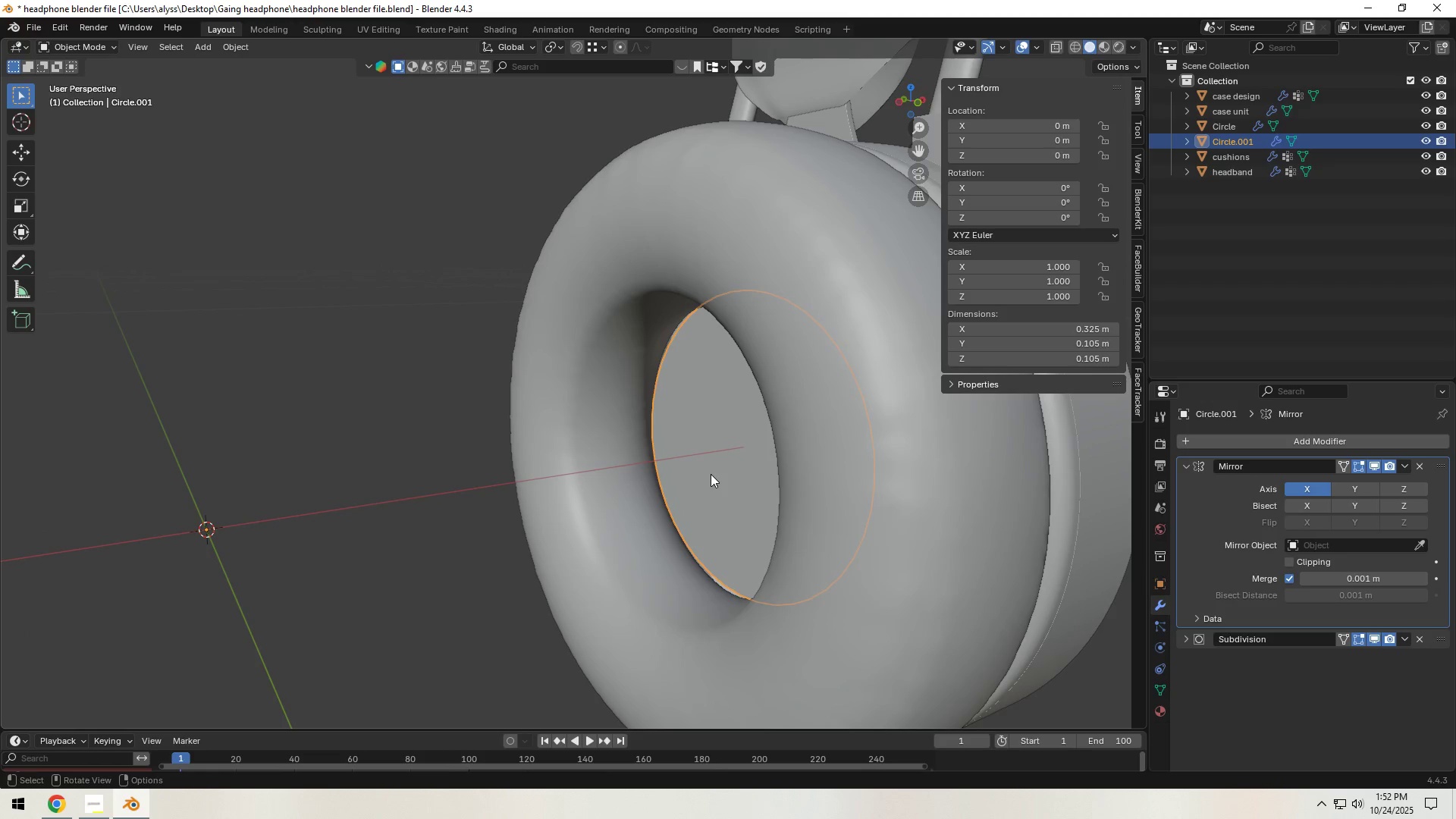 
key(S)
 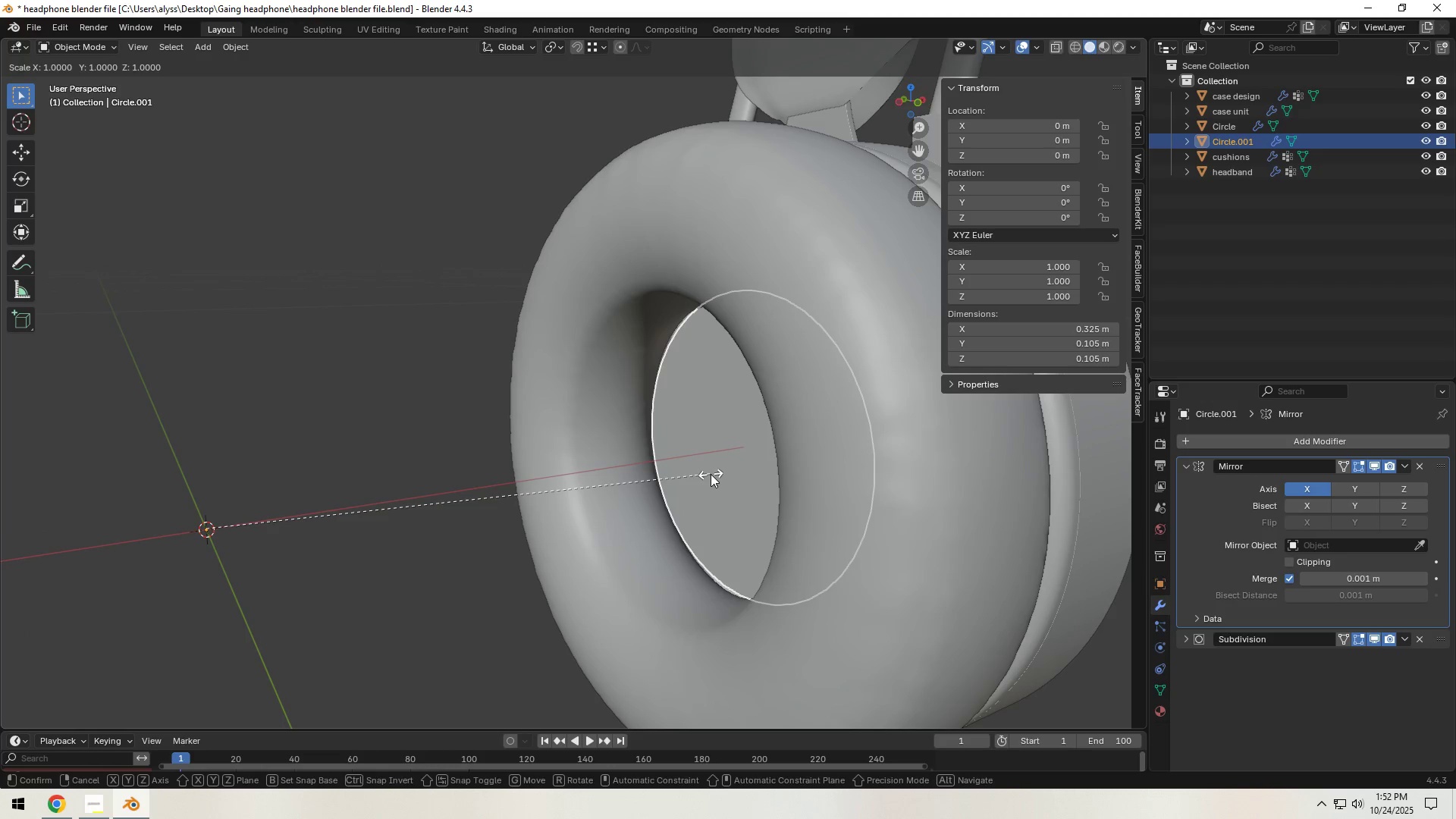 
hold_key(key=ShiftLeft, duration=1.52)
right_click([717, 486])
 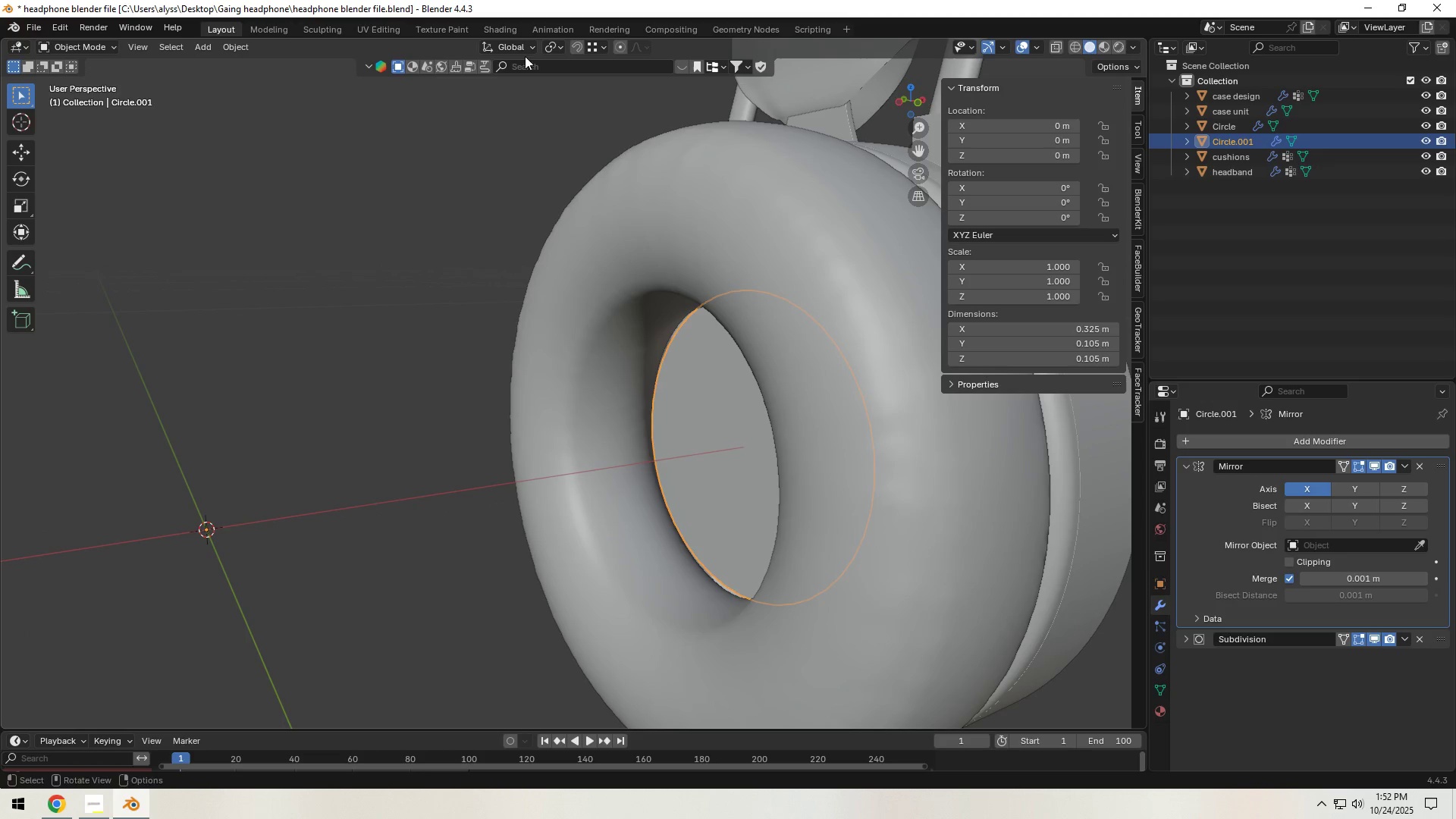 
left_click([519, 42])
 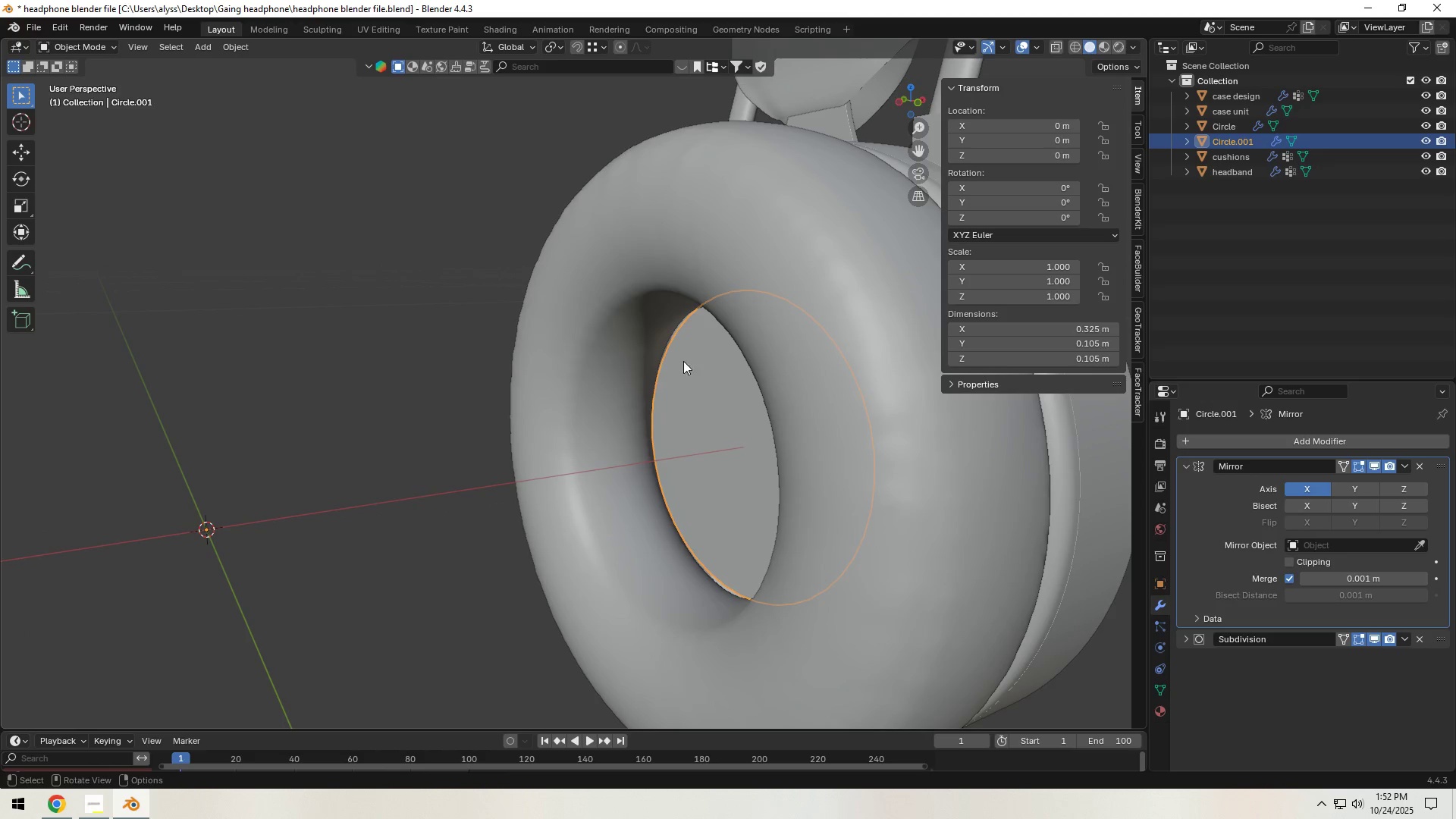 
key(Tab)
type(as)
 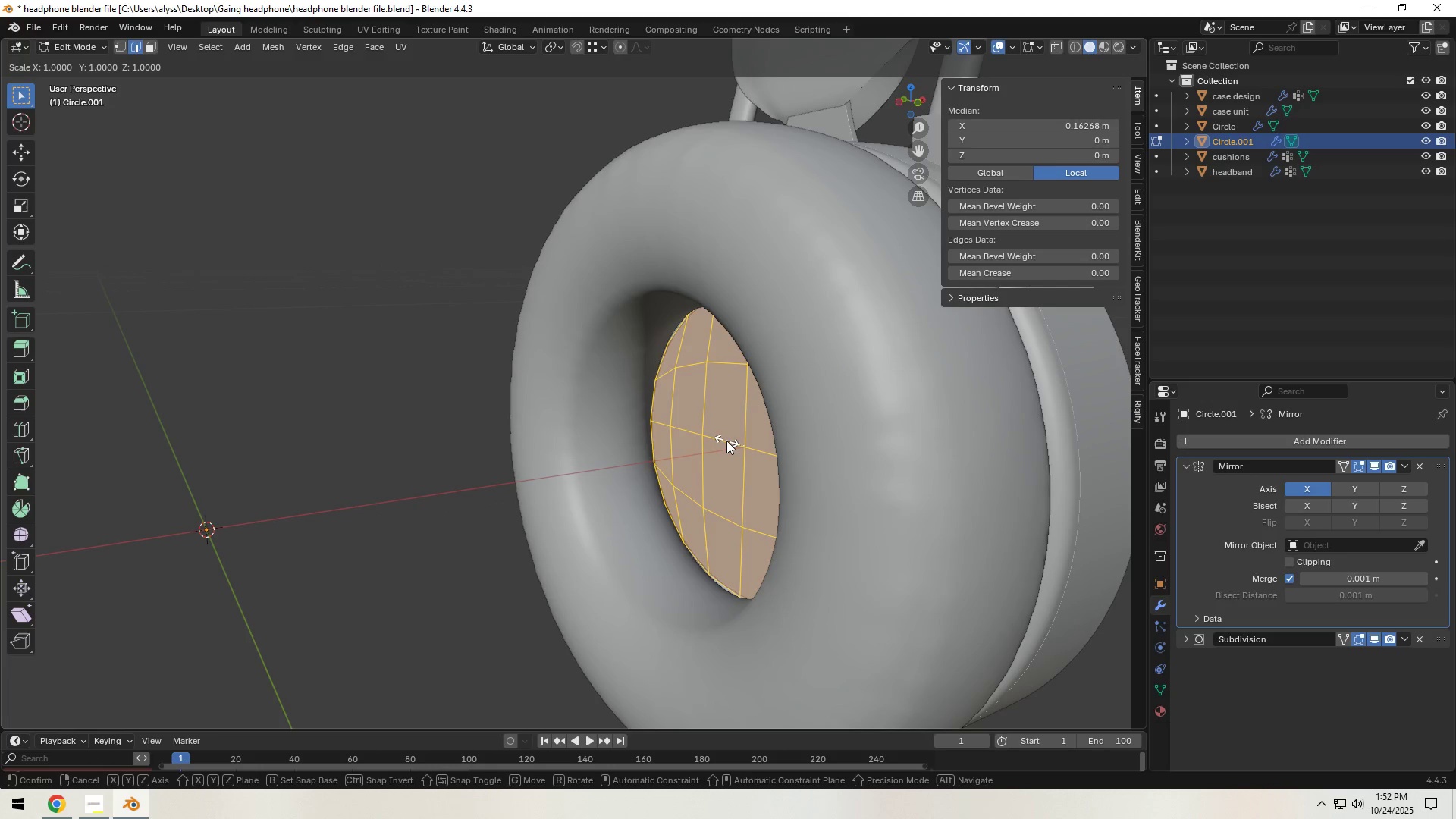 
hold_key(key=ShiftLeft, duration=1.32)
left_click([717, 444])
 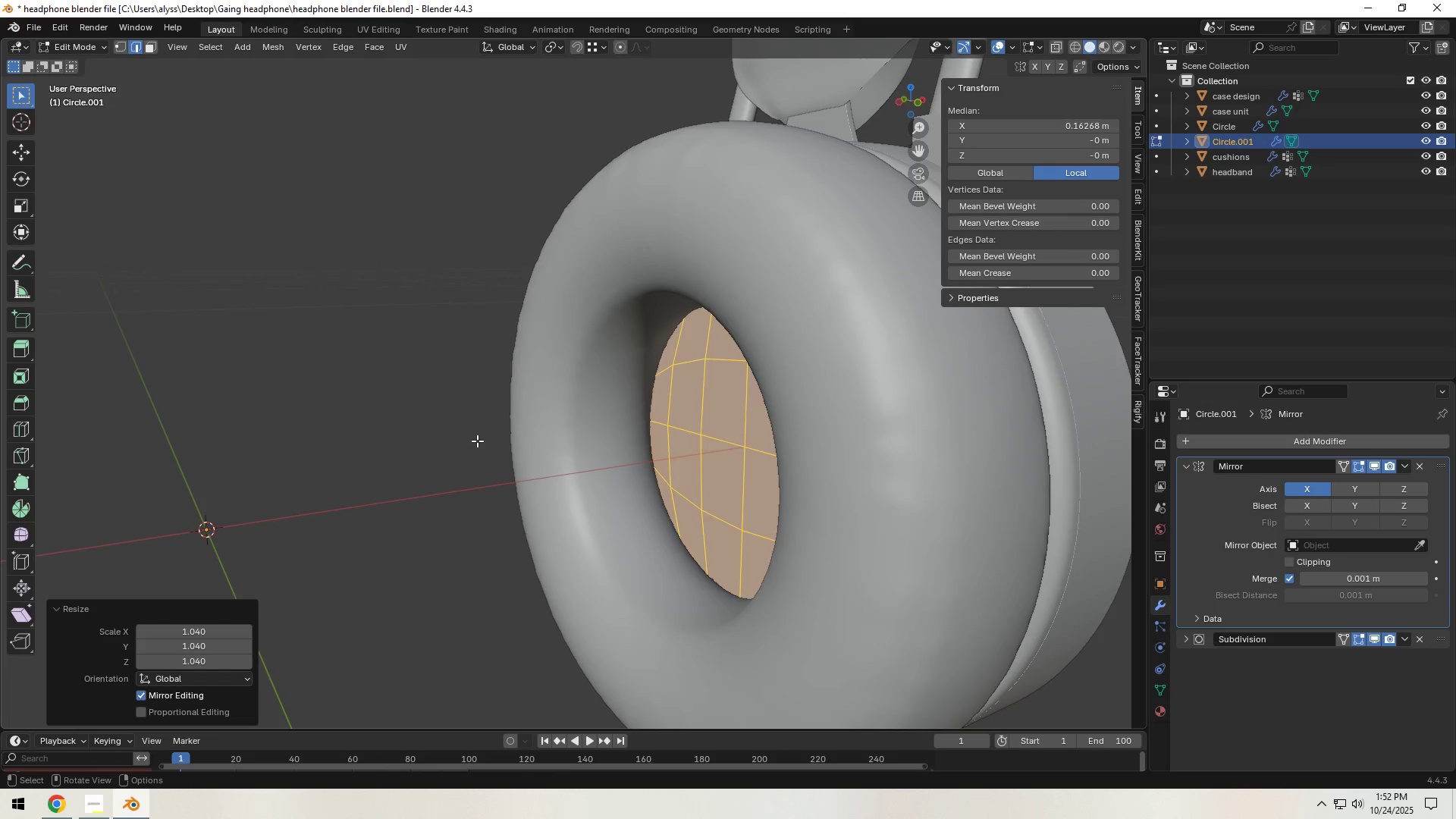 
key(Tab)
 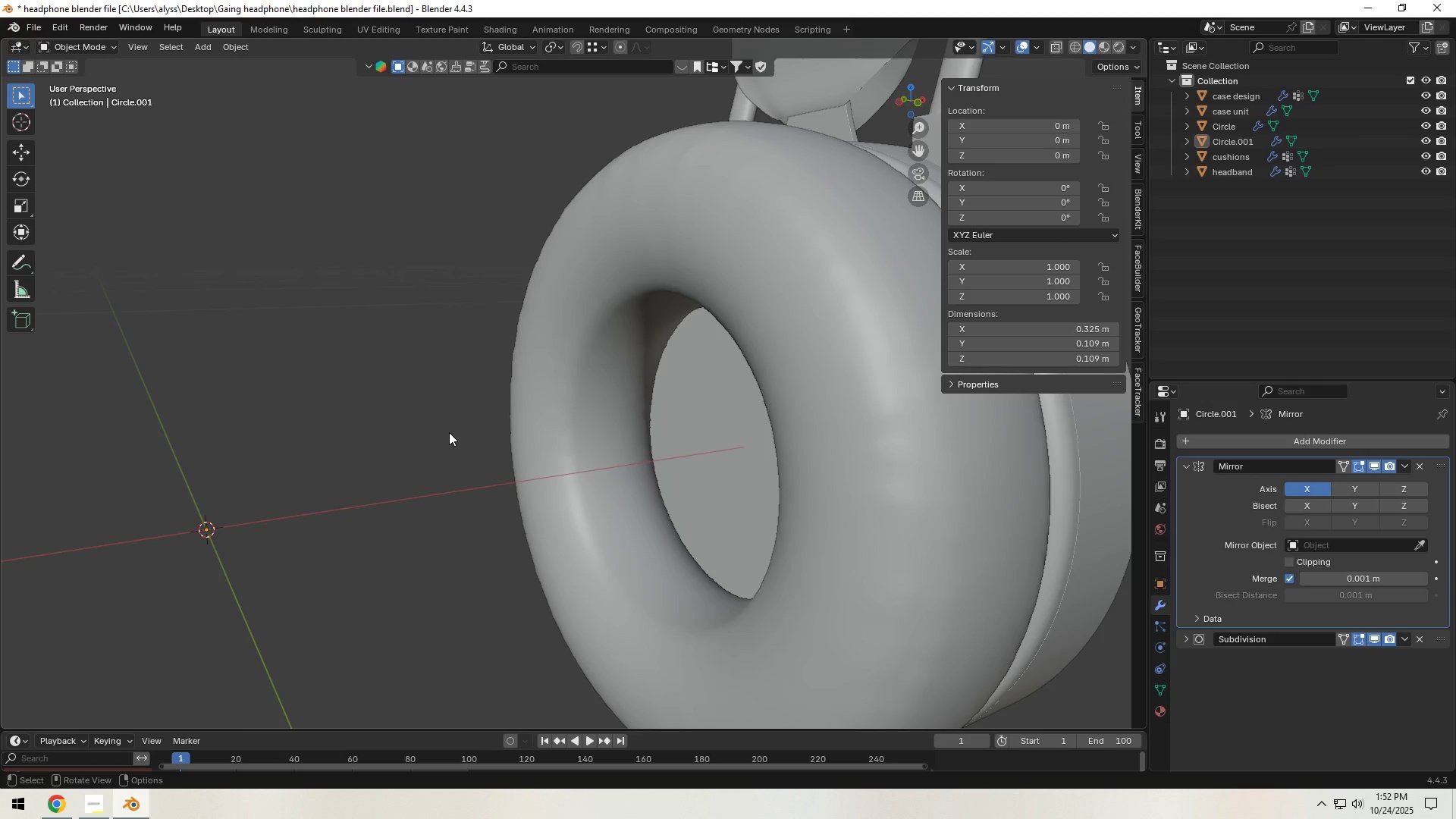 
scroll: coordinate [449, 432], scroll_direction: down, amount: 5.0
 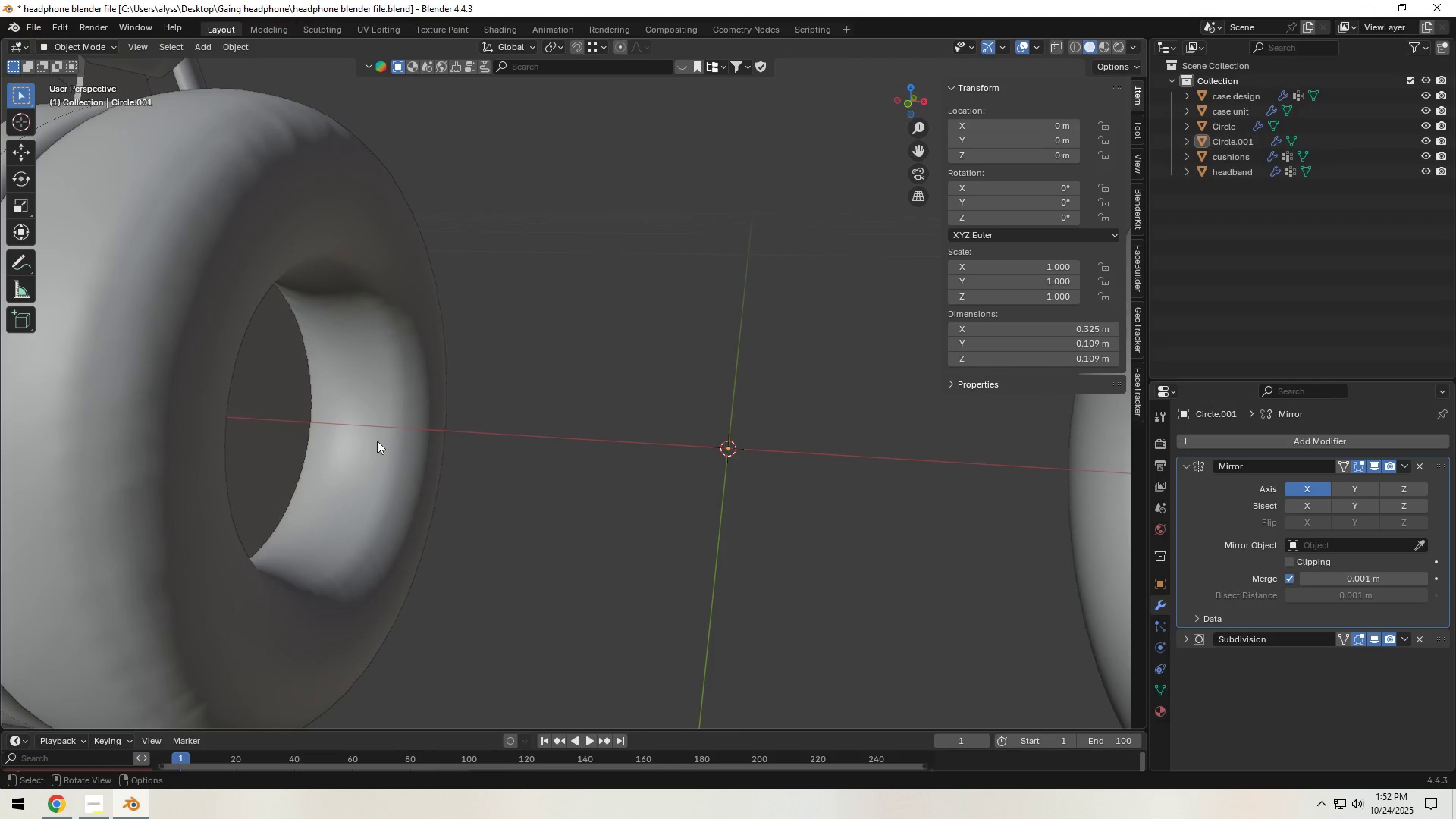 
key(Control+S)
 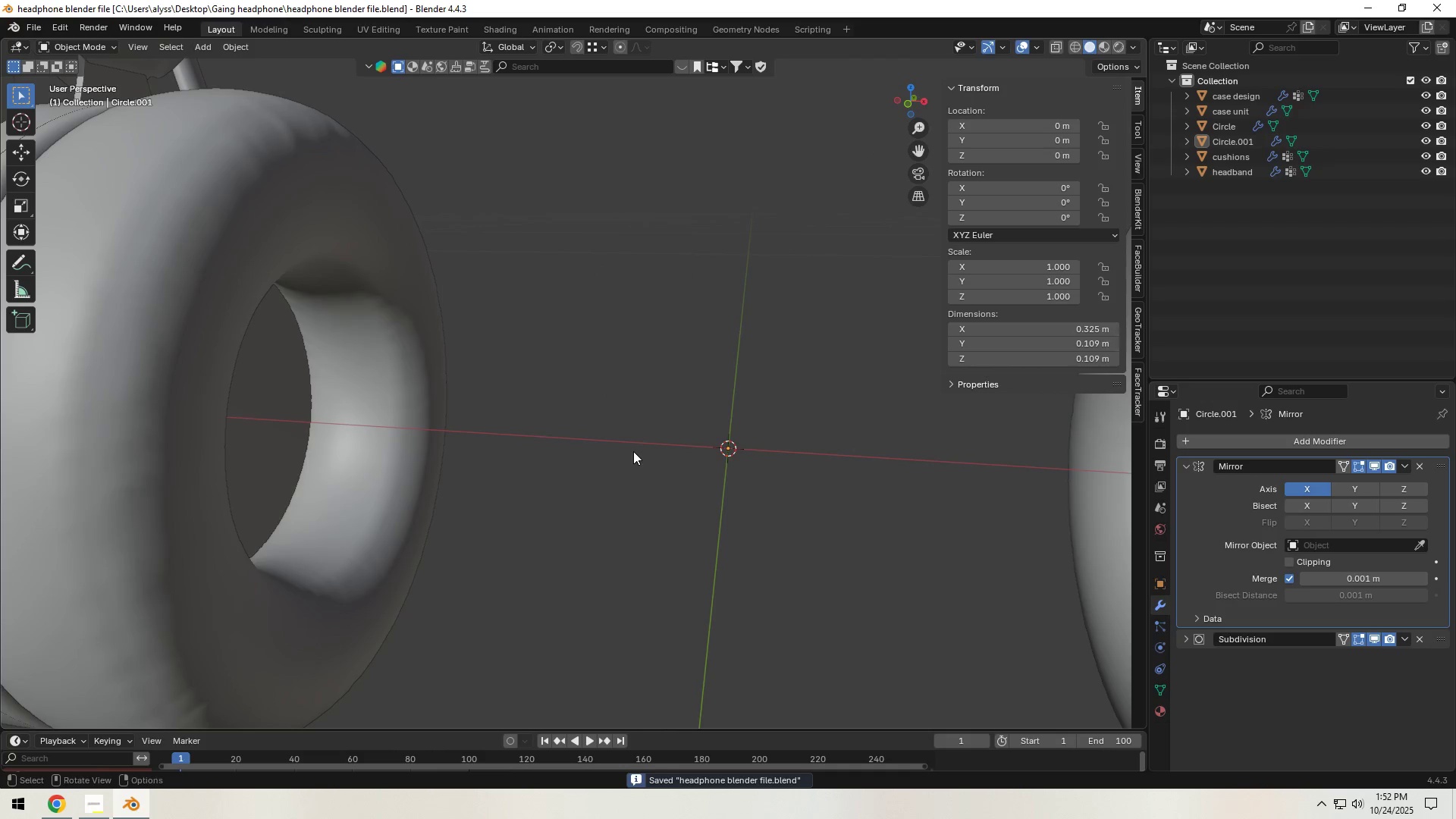 
scroll: coordinate [635, 451], scroll_direction: down, amount: 15.0
 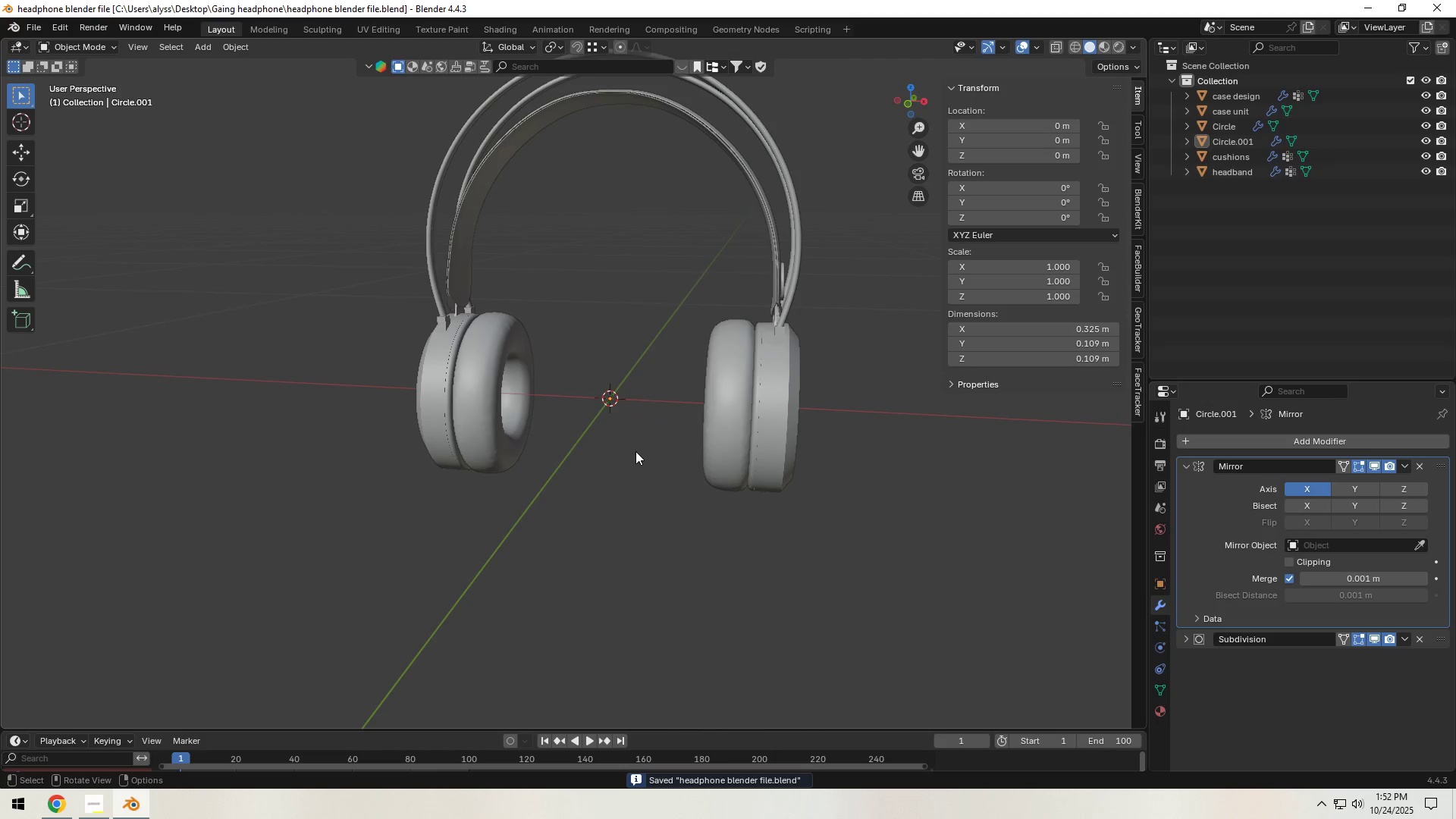 
left_click([635, 451])
 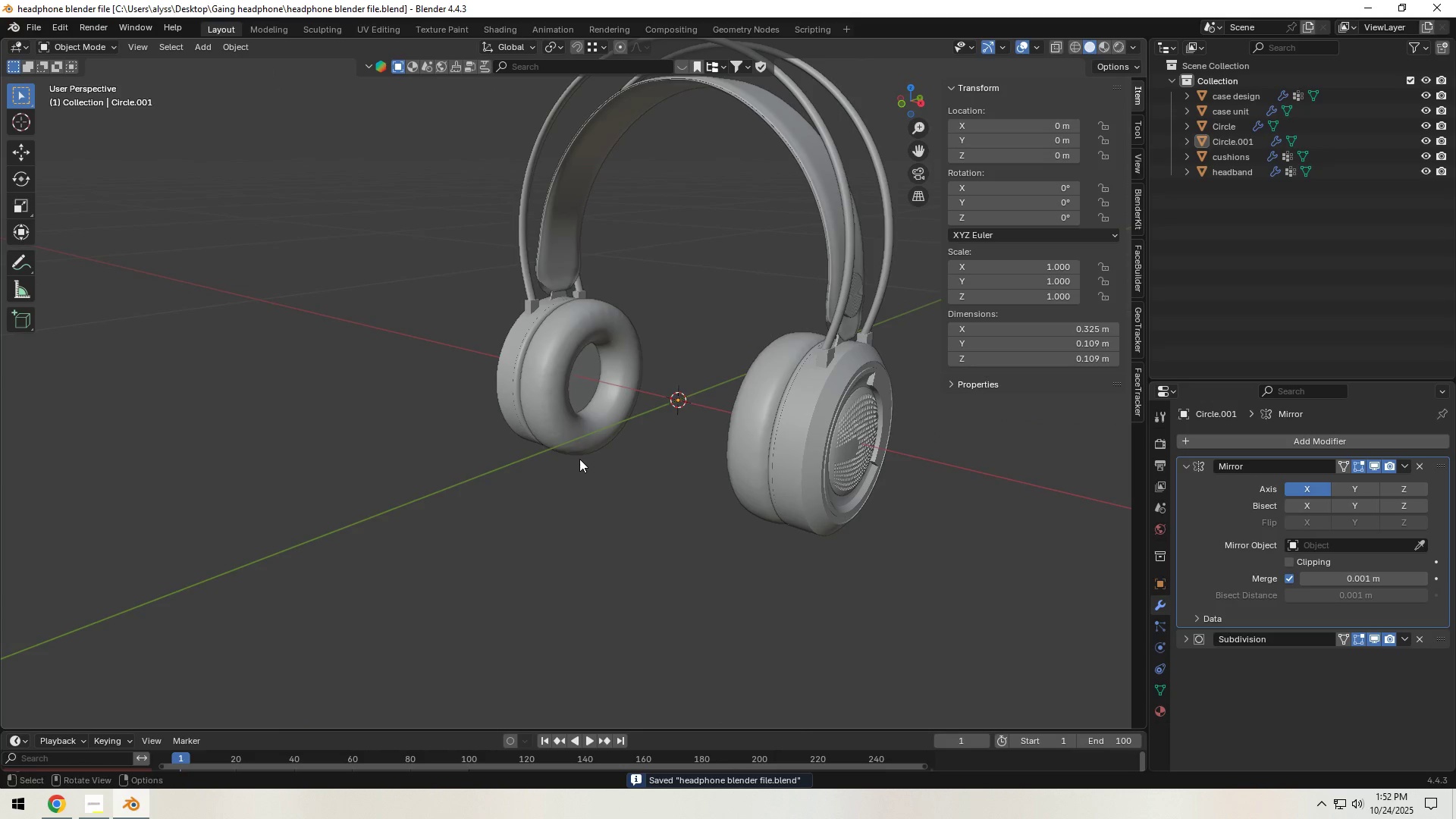 
key(Control+S)
 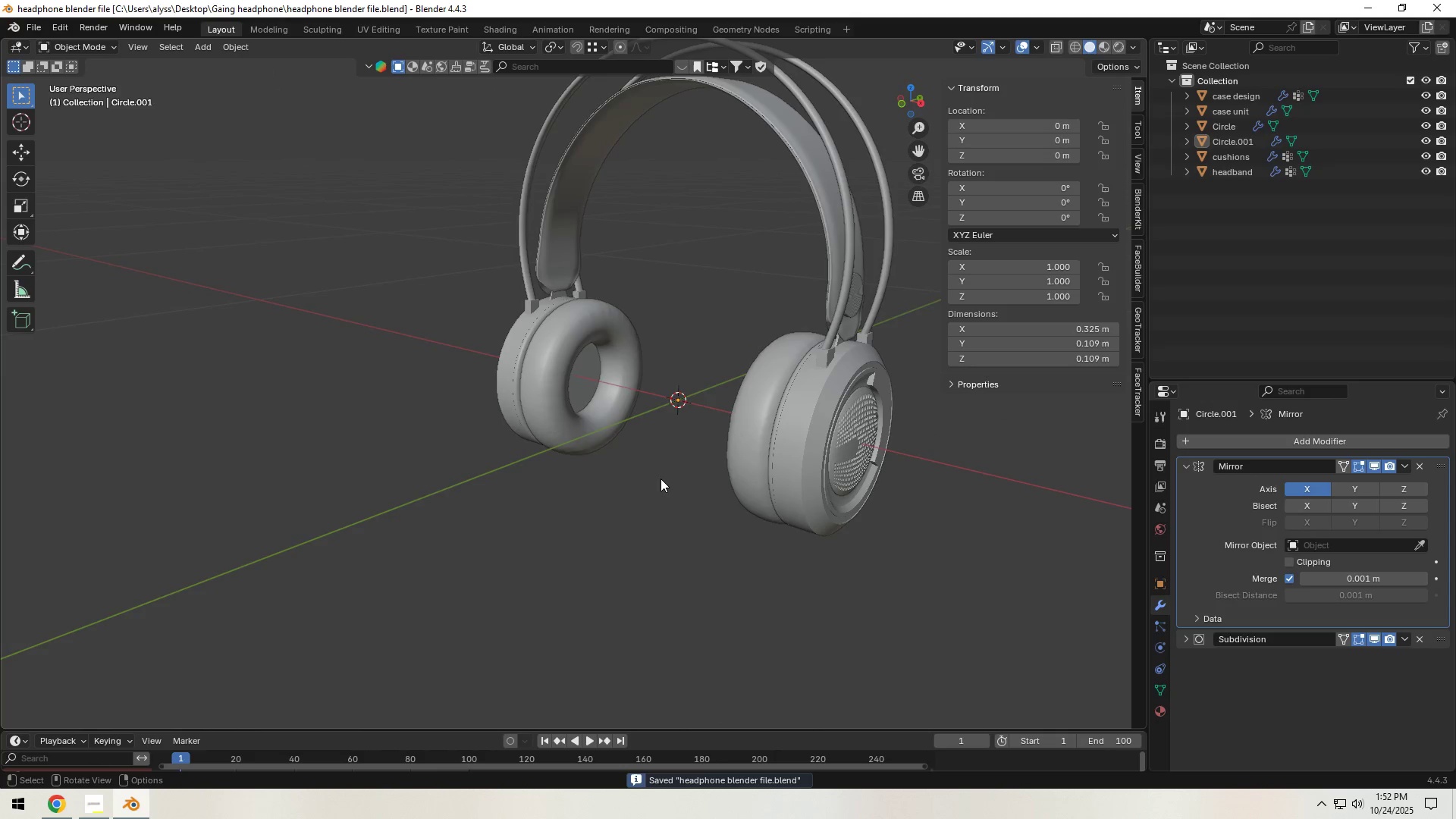 
scroll: coordinate [662, 481], scroll_direction: down, amount: 4.0
 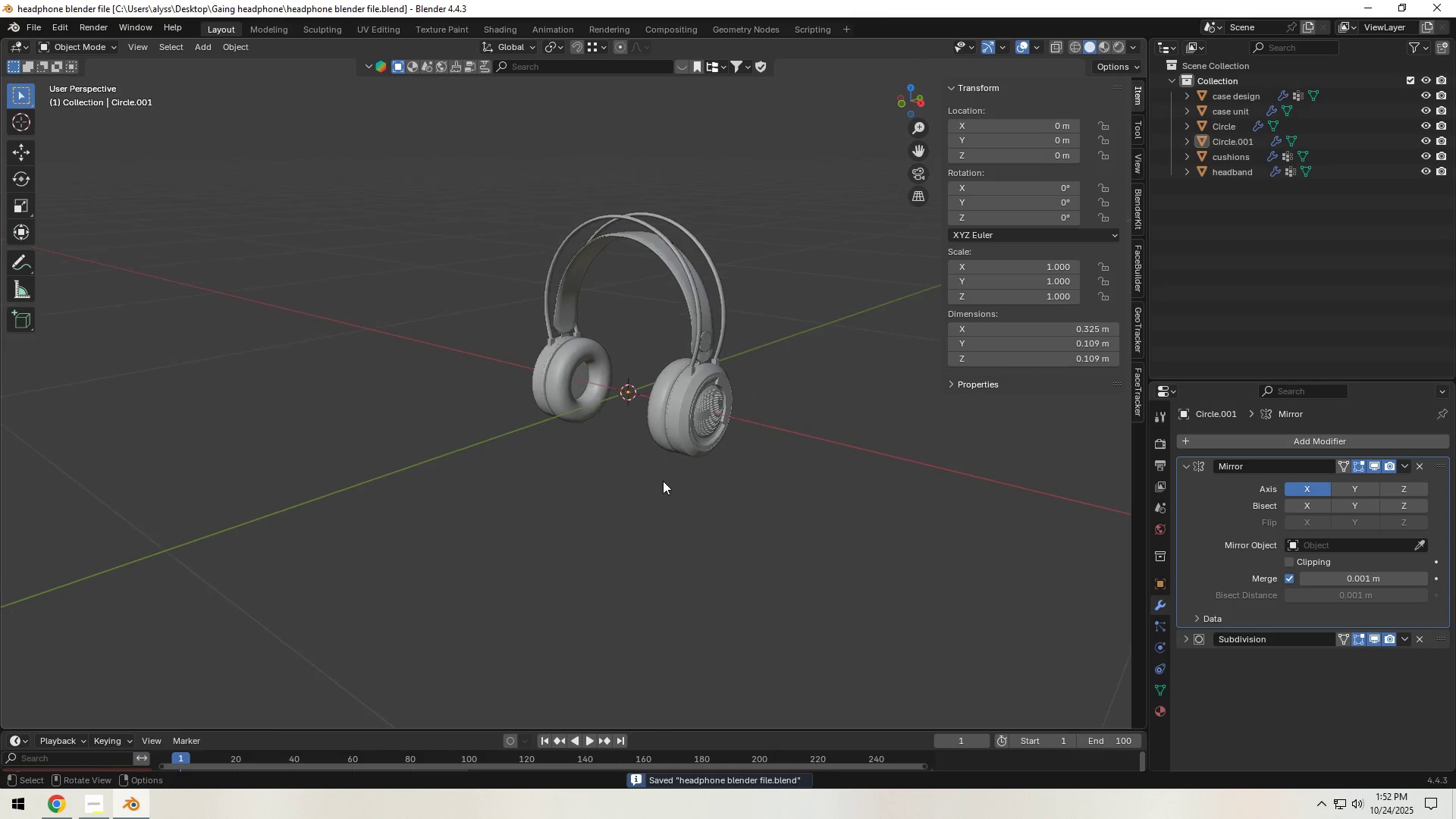 
hold_key(key=ShiftLeft, duration=0.37)
 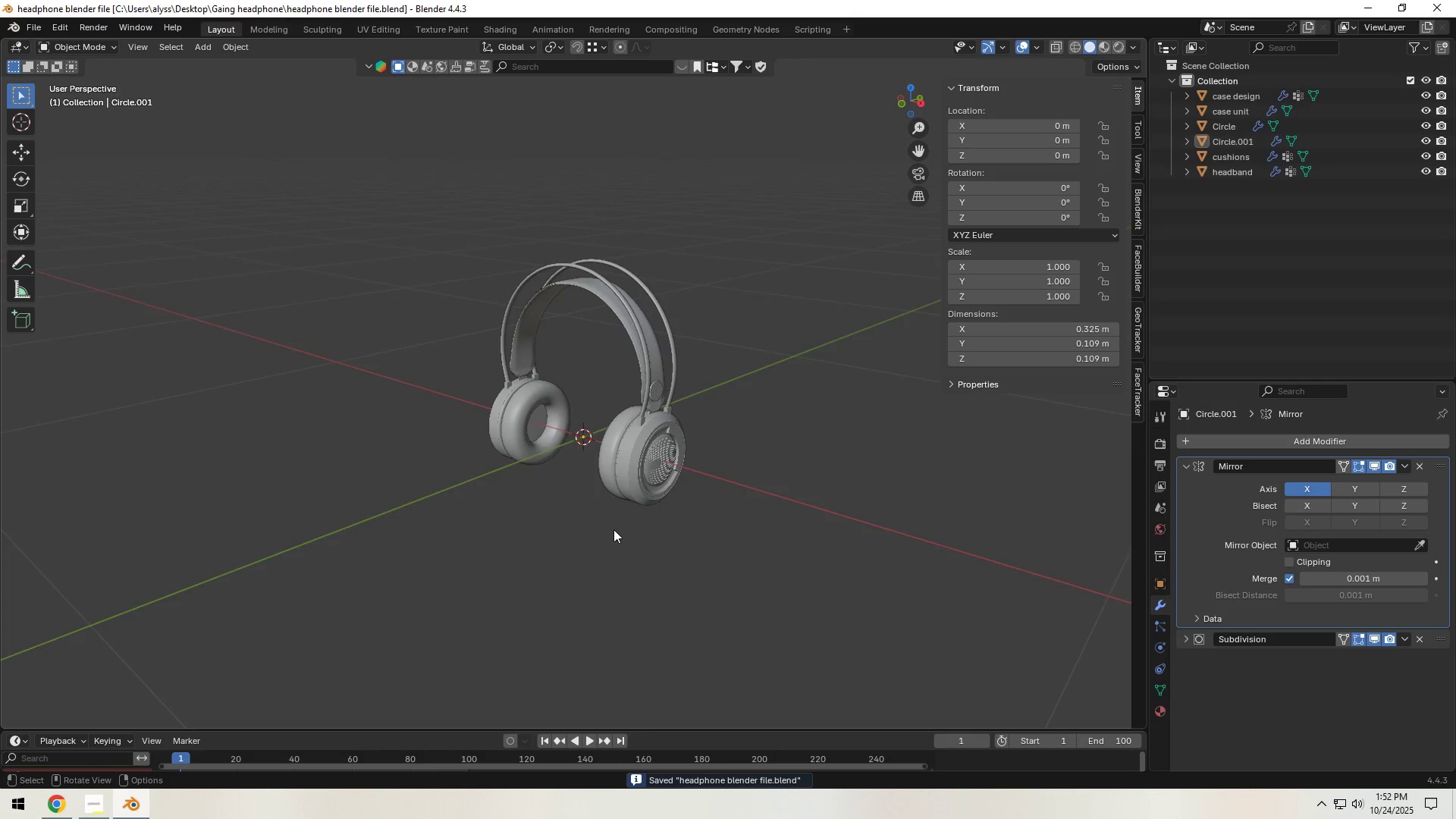 
scroll: coordinate [613, 529], scroll_direction: up, amount: 4.0
 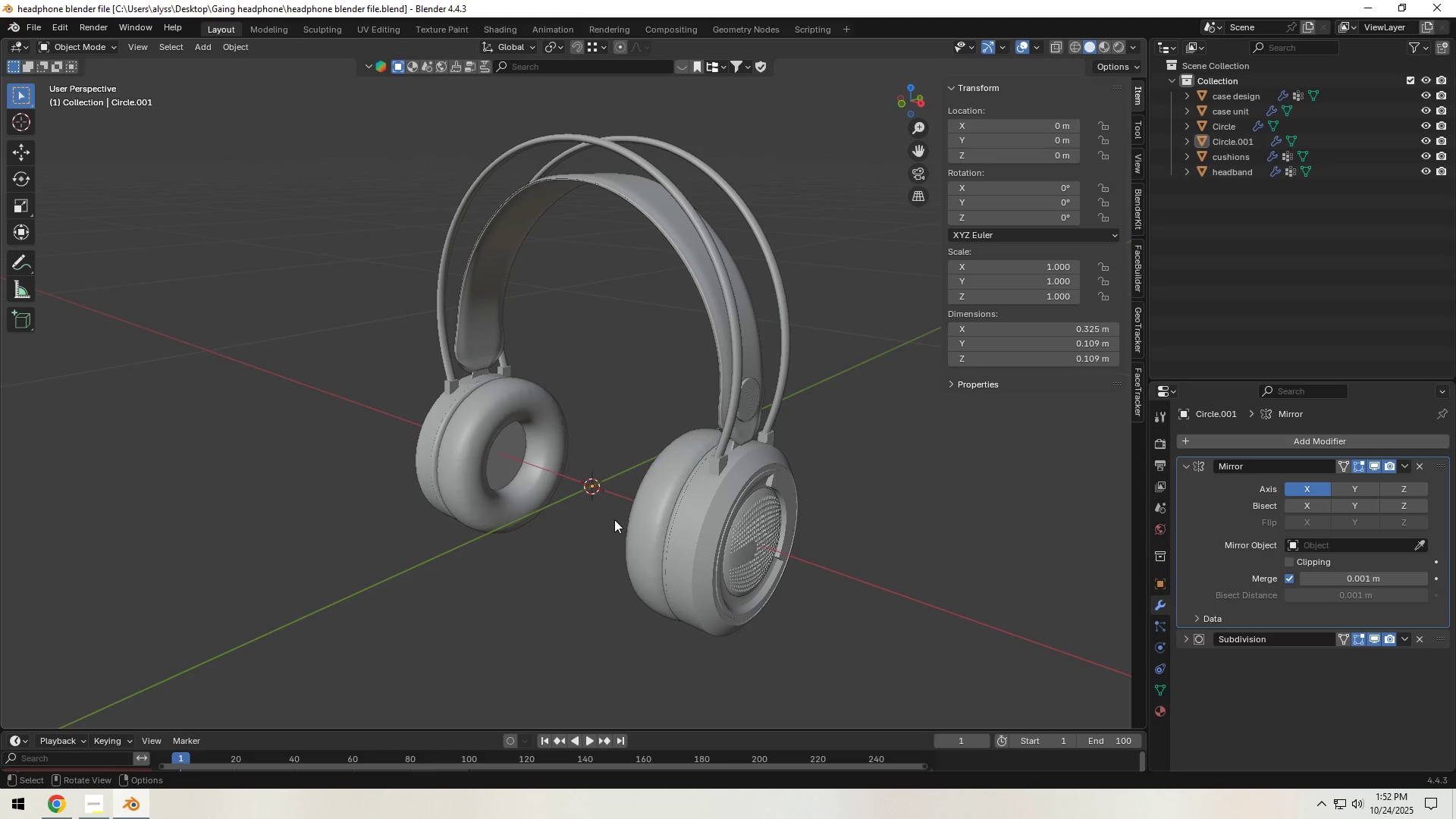 
wait(6.96)
 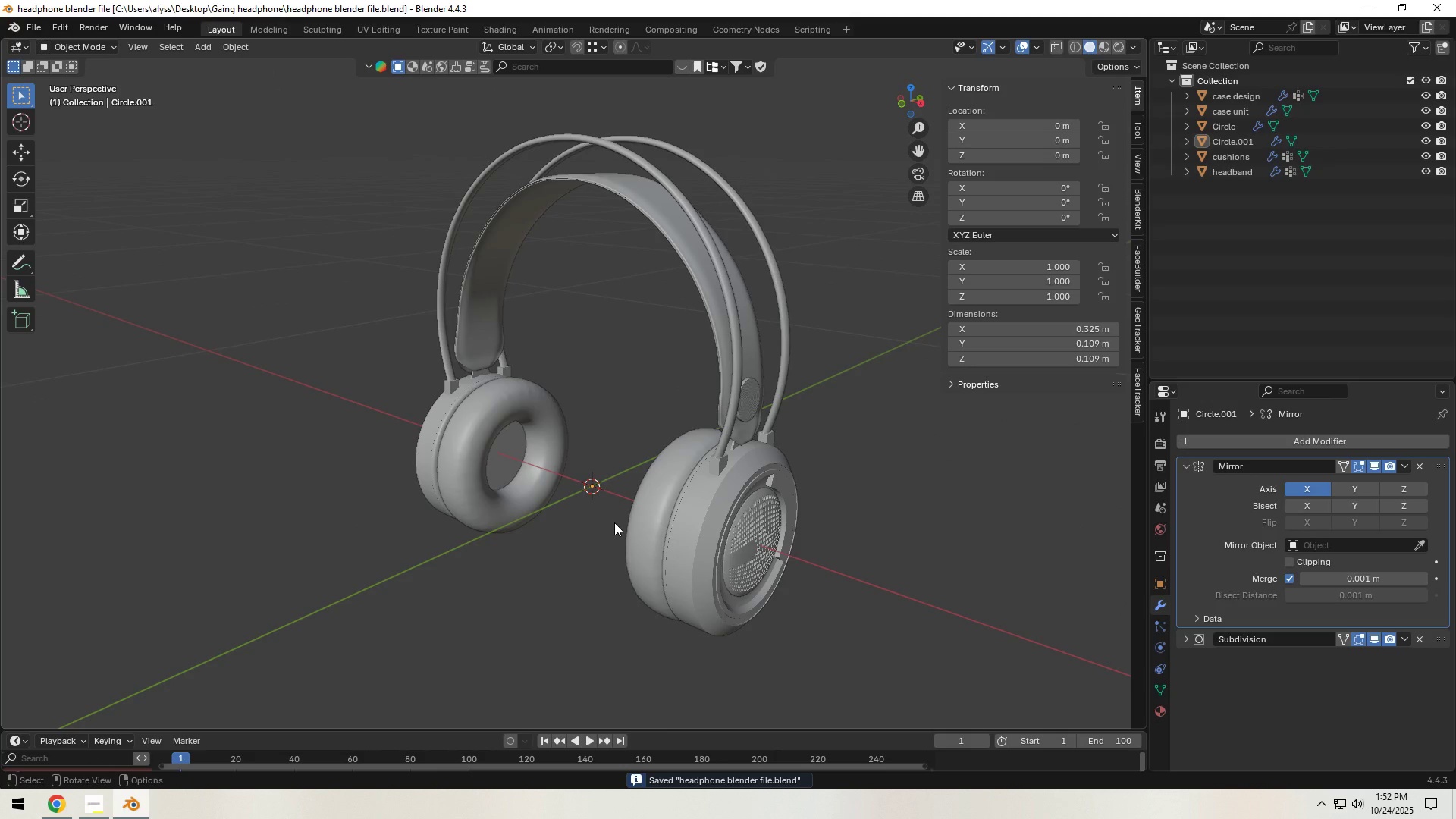 
left_click([734, 492])
 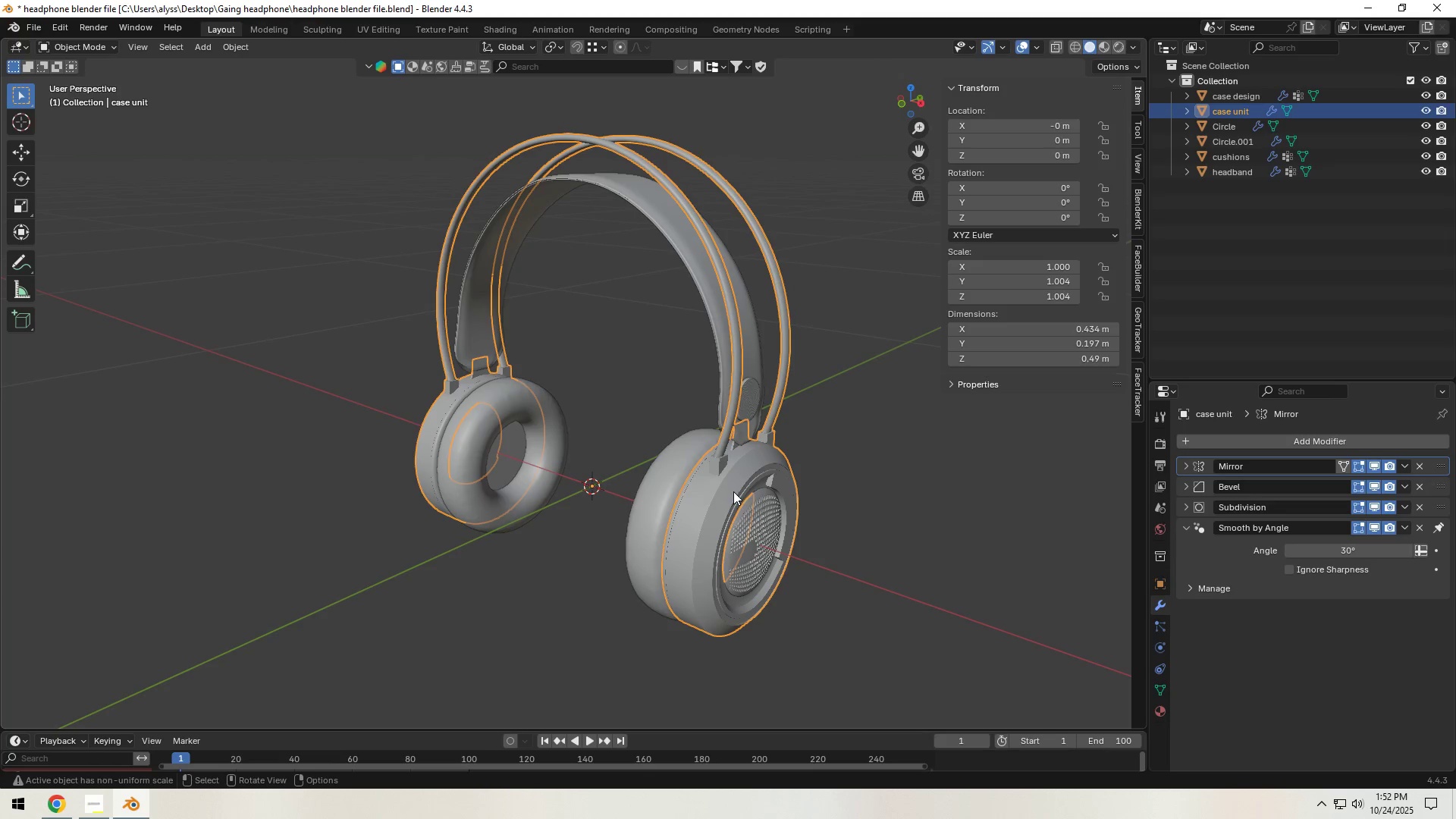 
key(Tab)
 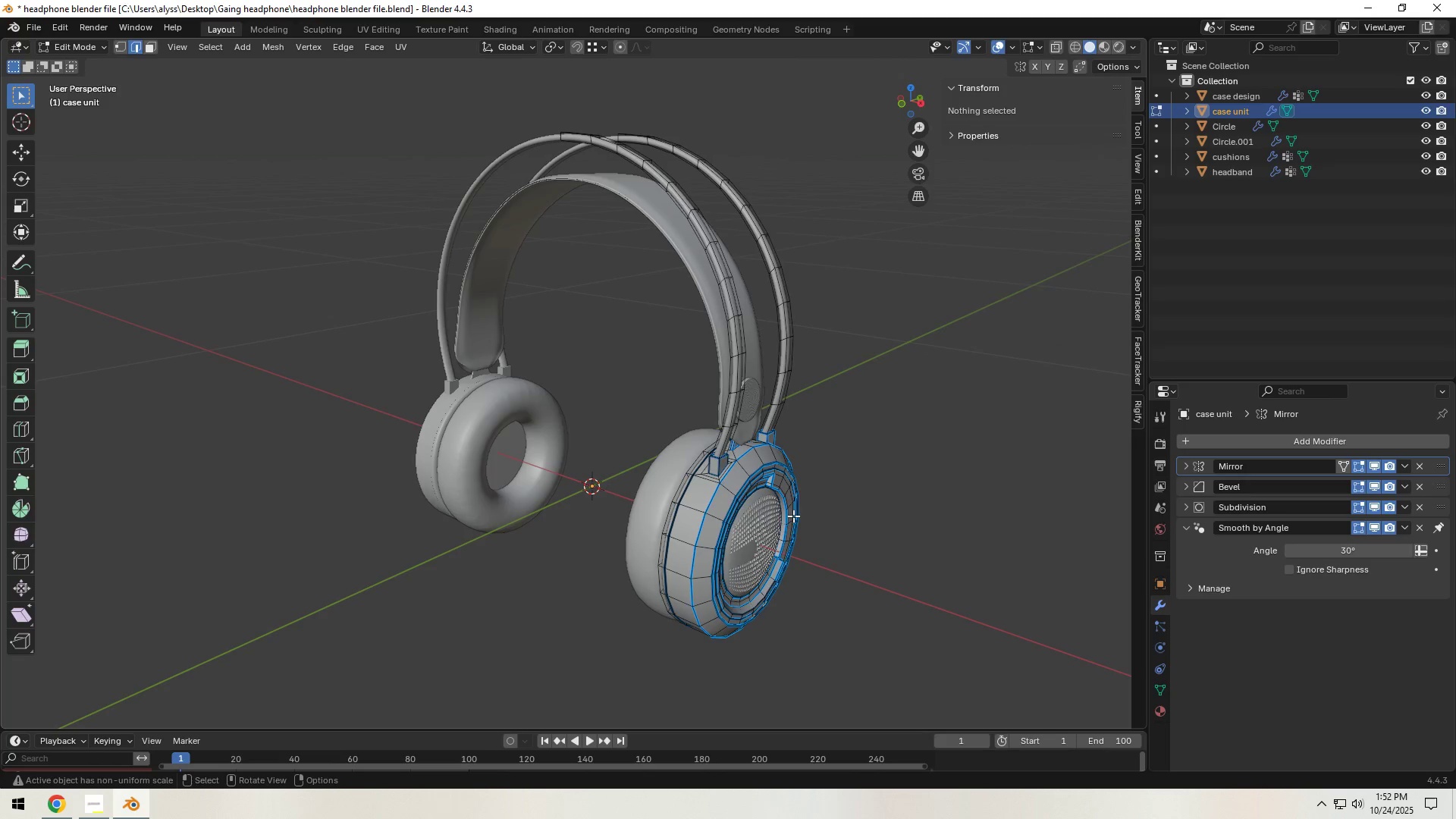 
key(Tab)
 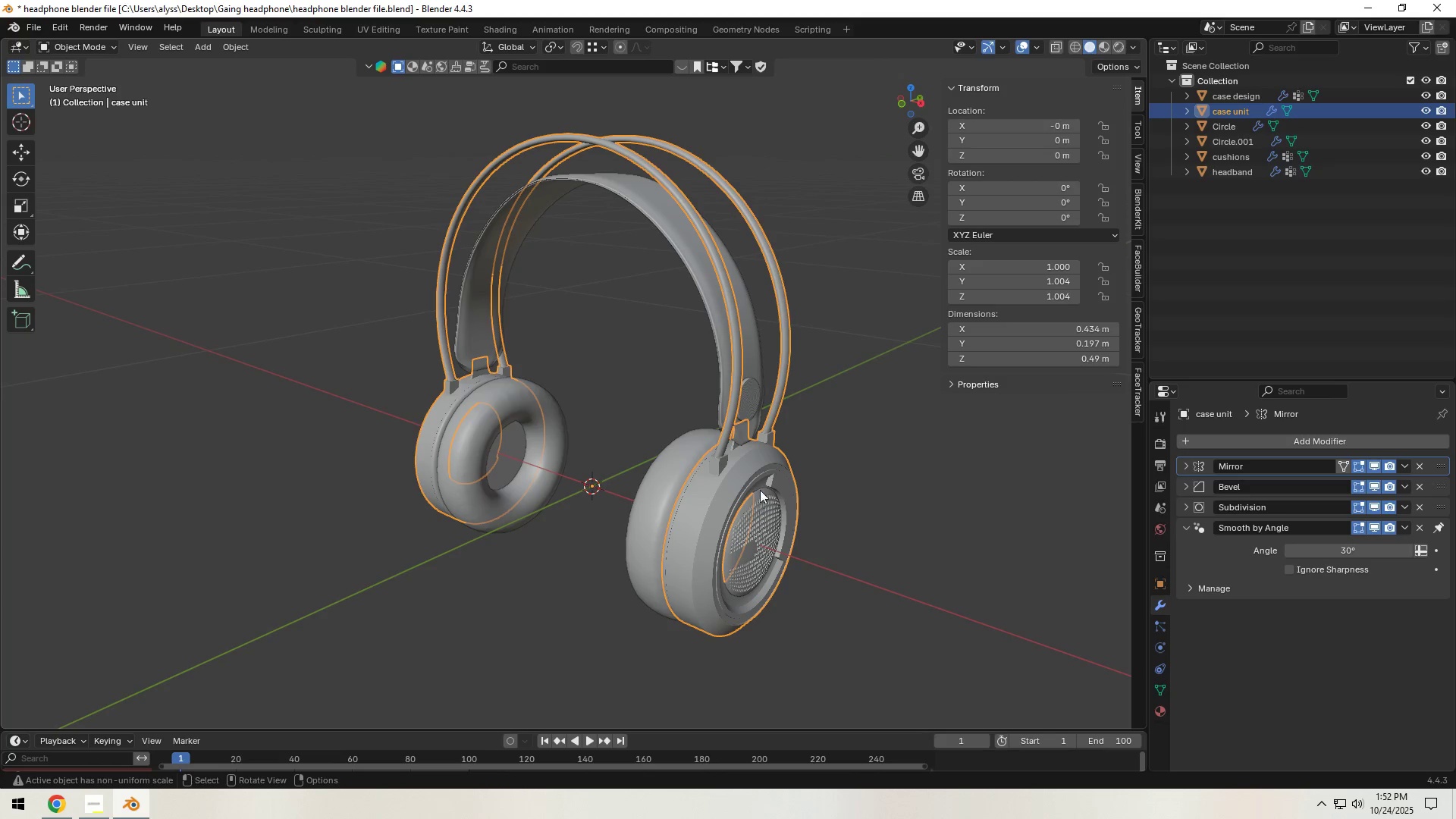 
key(Backquote)
 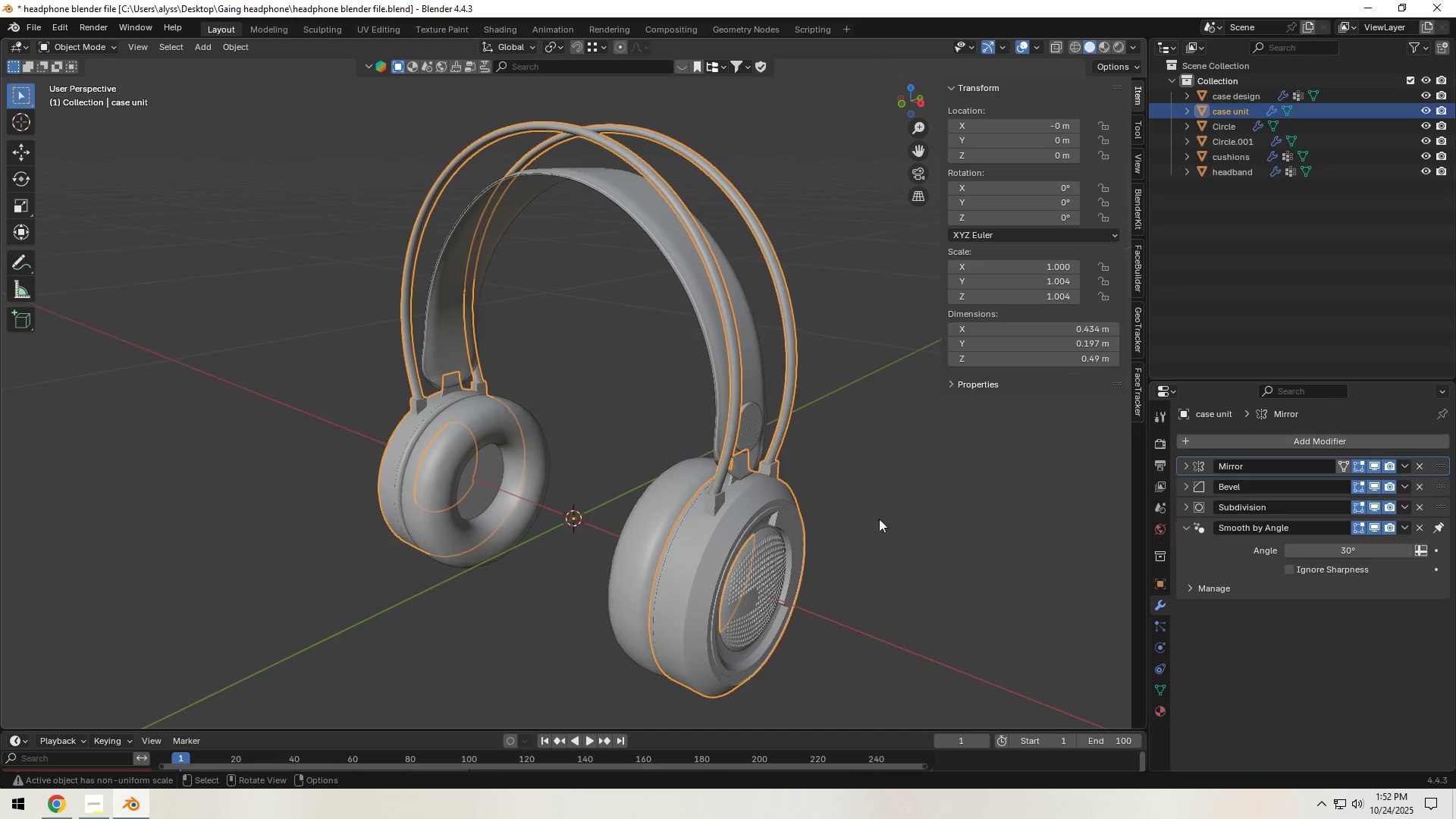 
left_click([912, 517])
 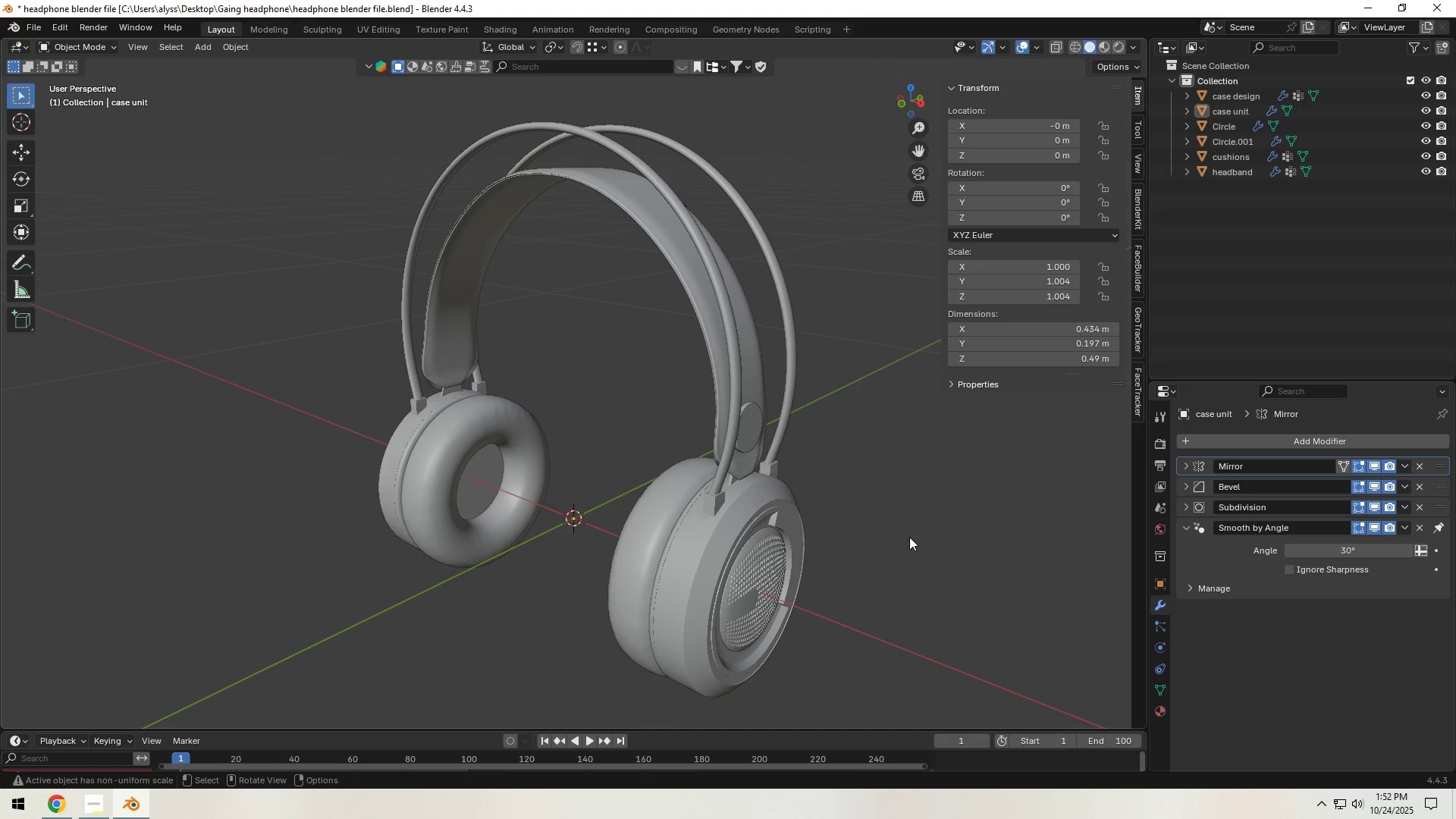 
key(Control+S)
 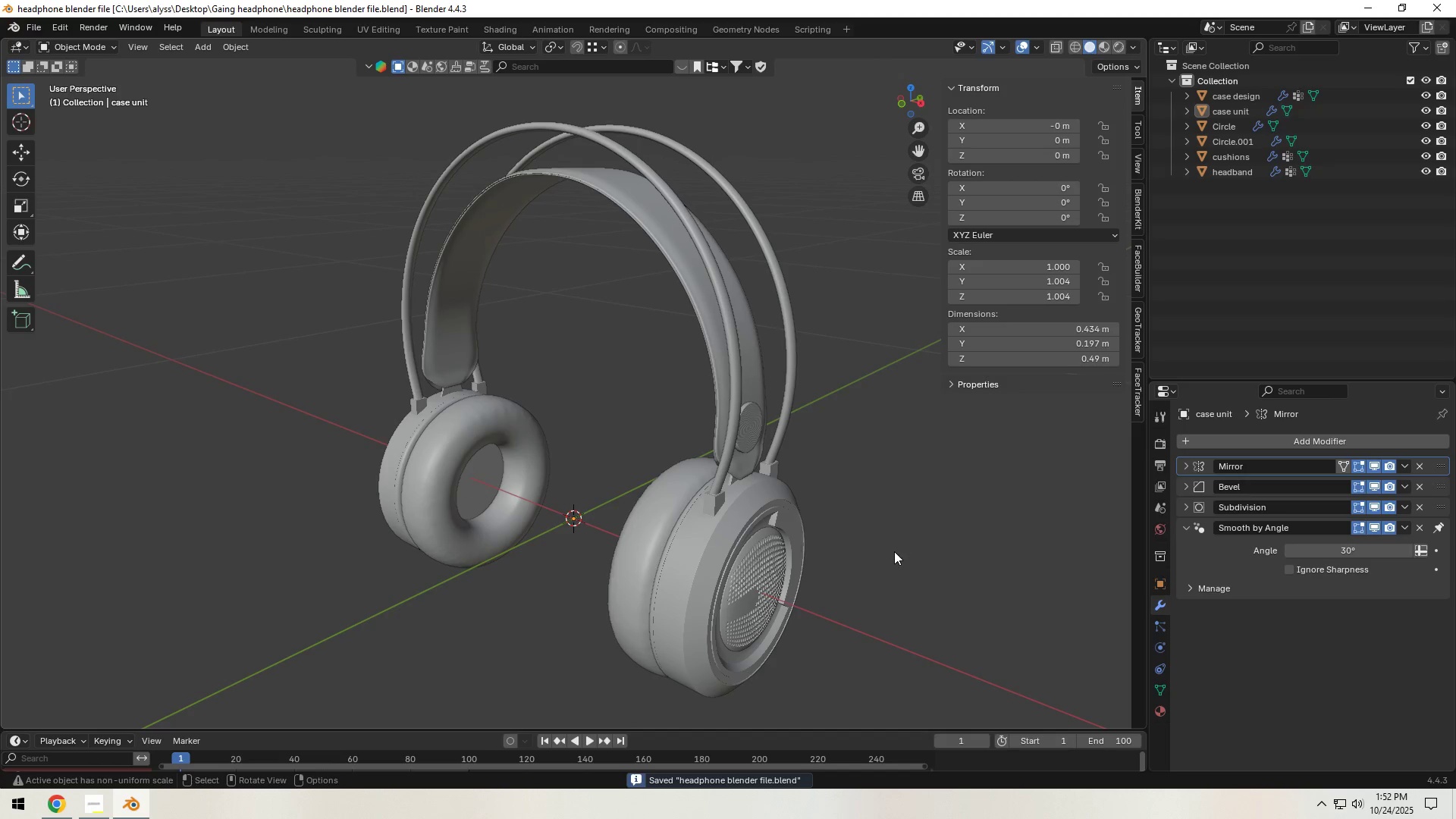 
hold_key(key=ShiftLeft, duration=0.4)
 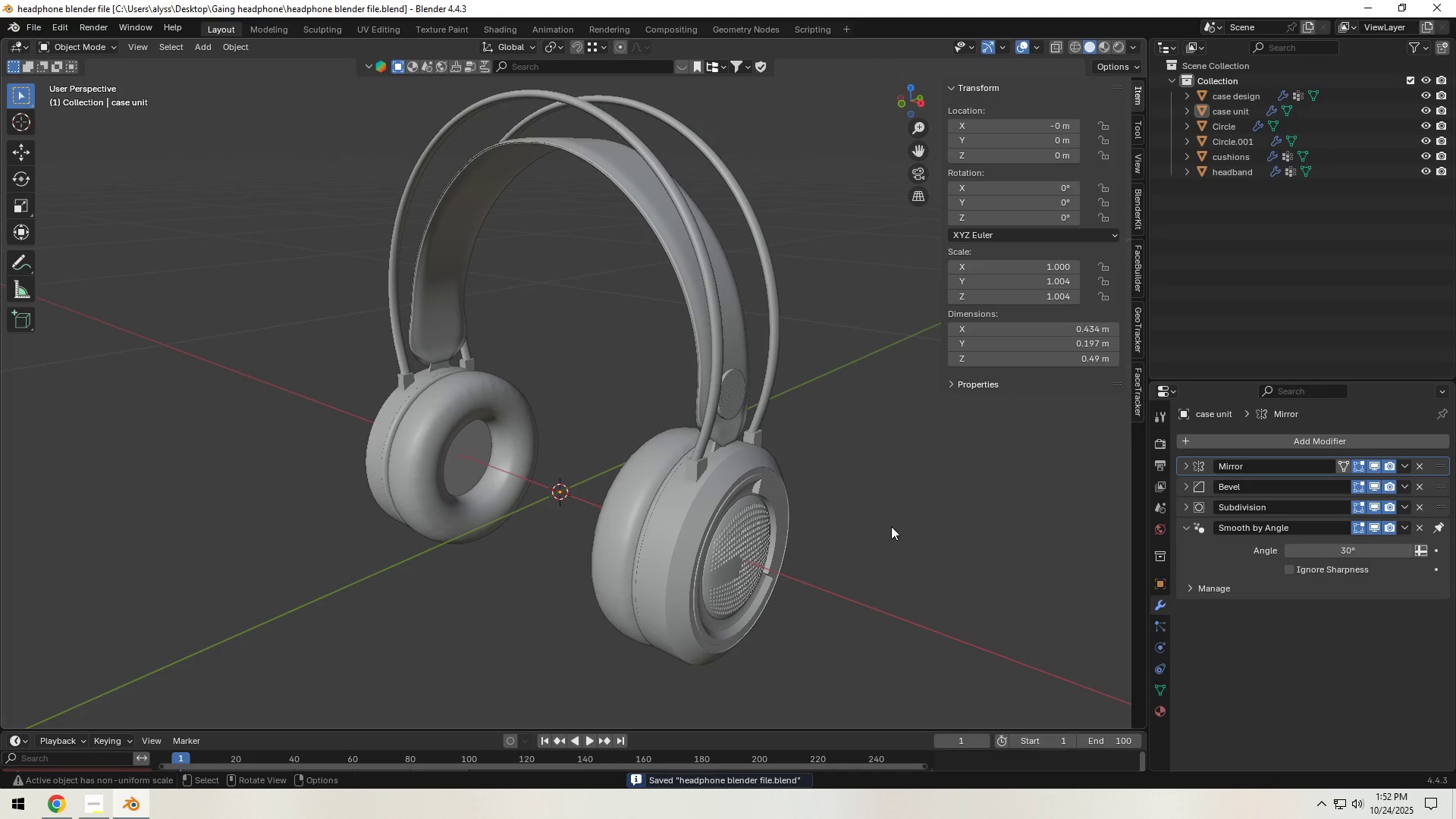 
wait(8.49)
 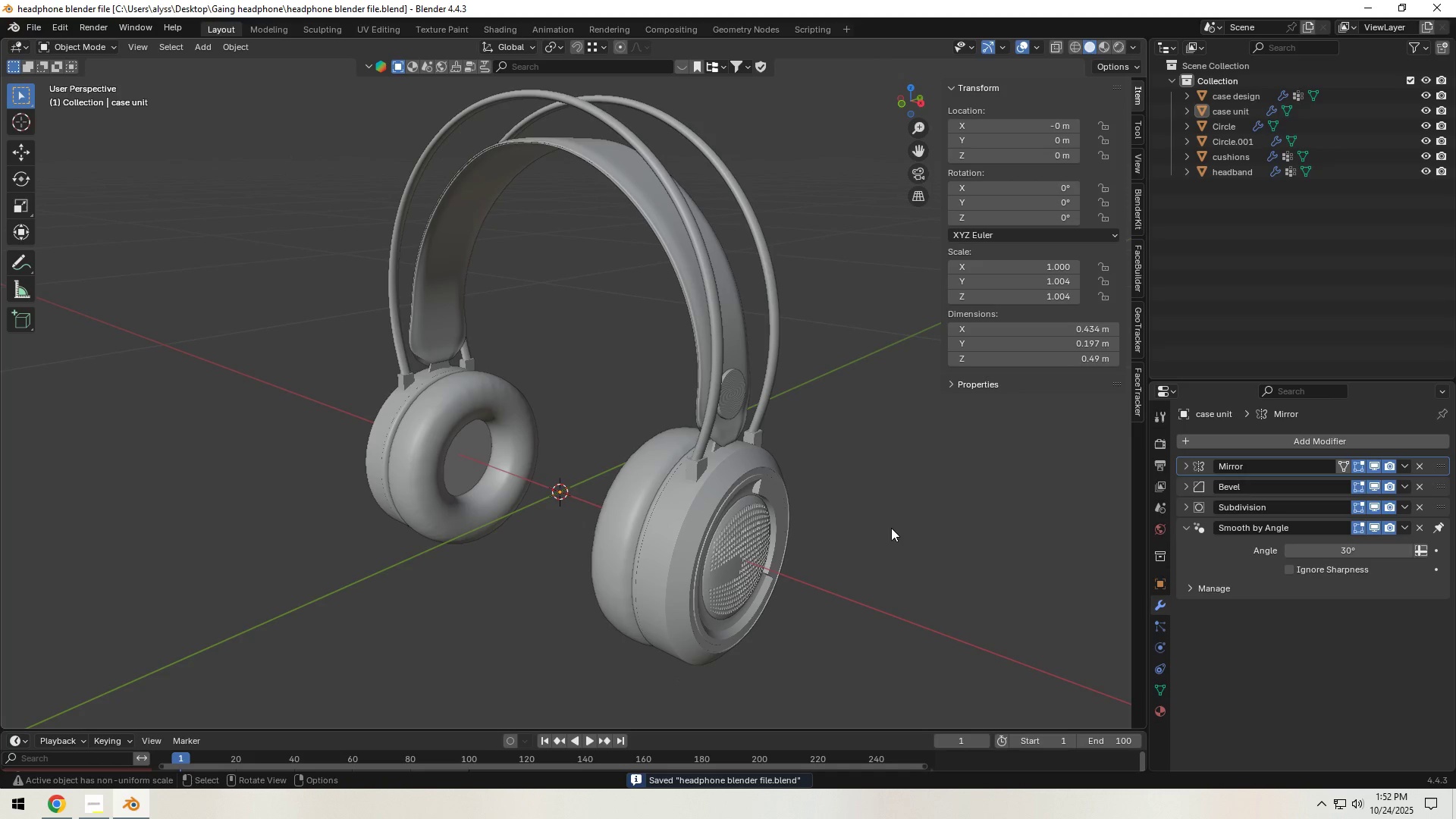 
key(Control+S)
 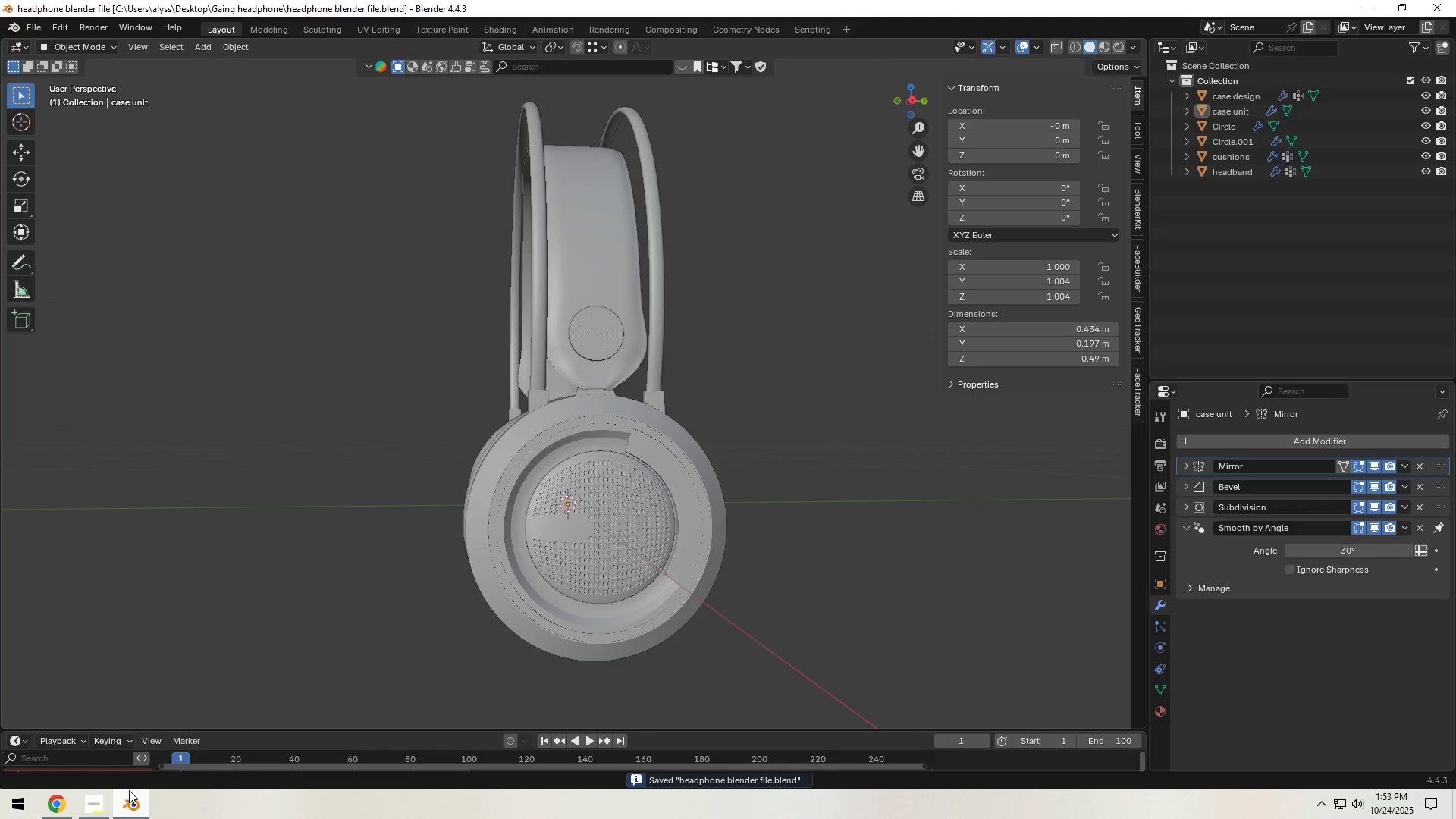 
left_click([97, 808])